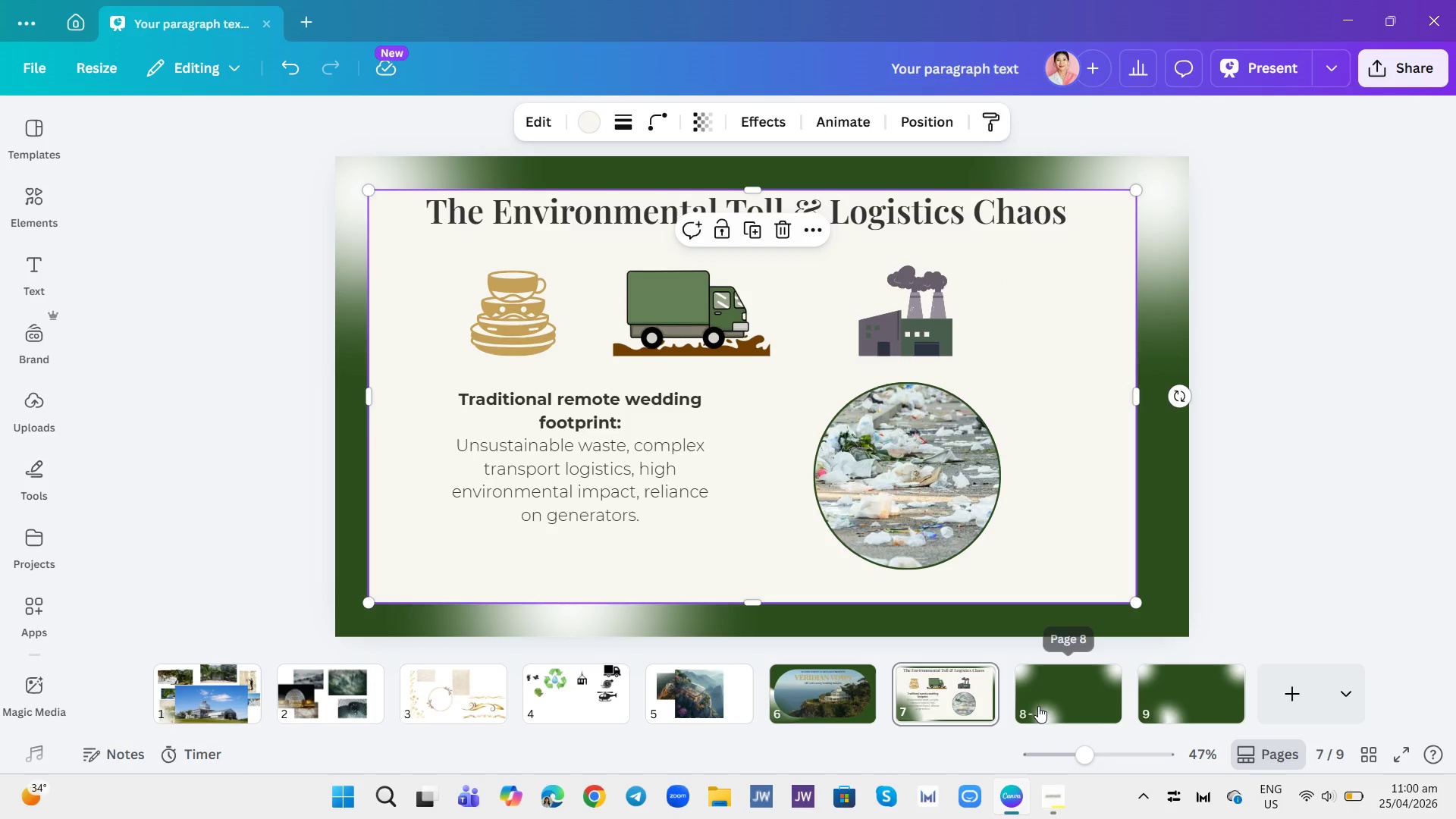 
left_click([1038, 706])
 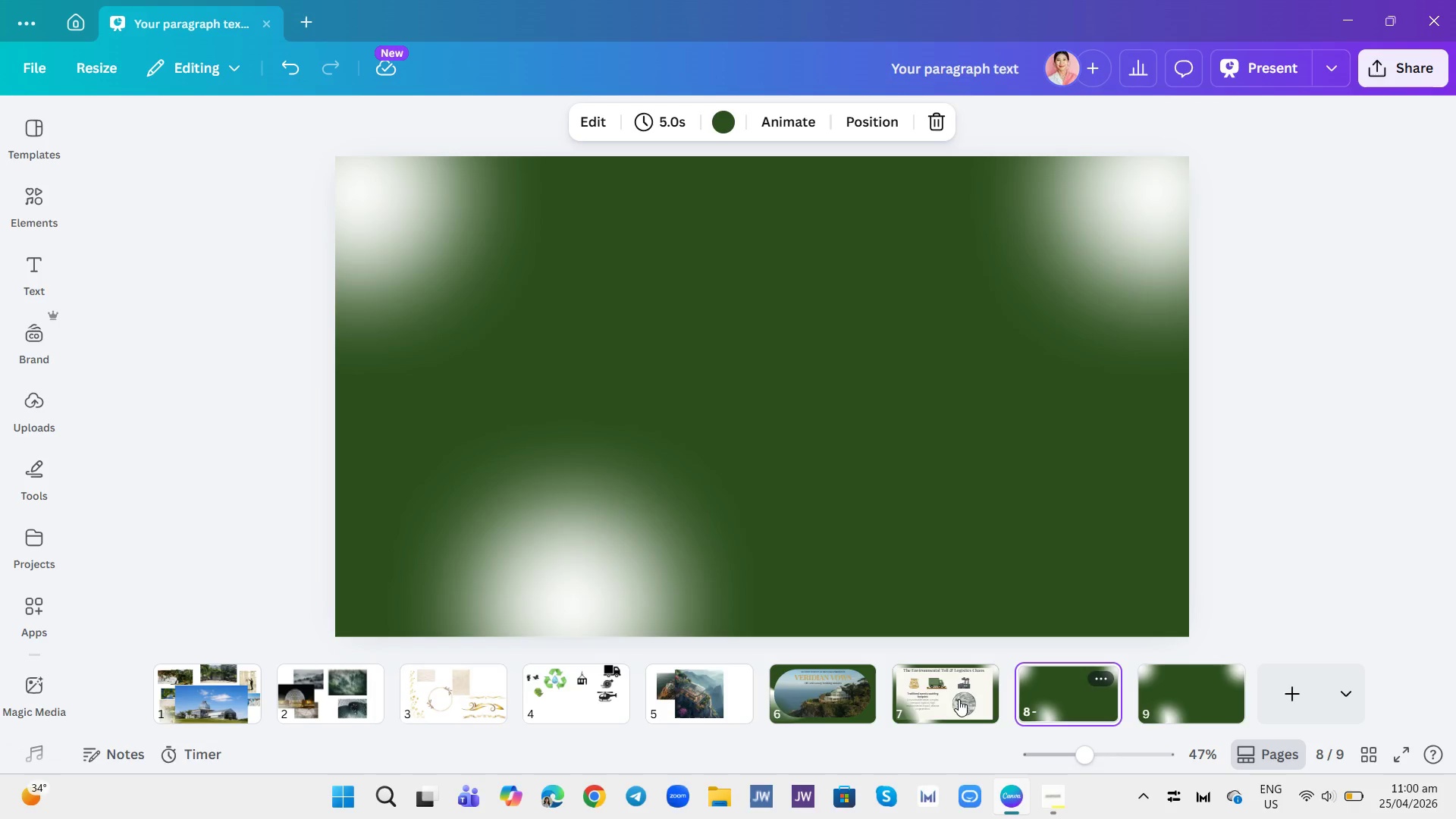 
left_click([953, 694])
 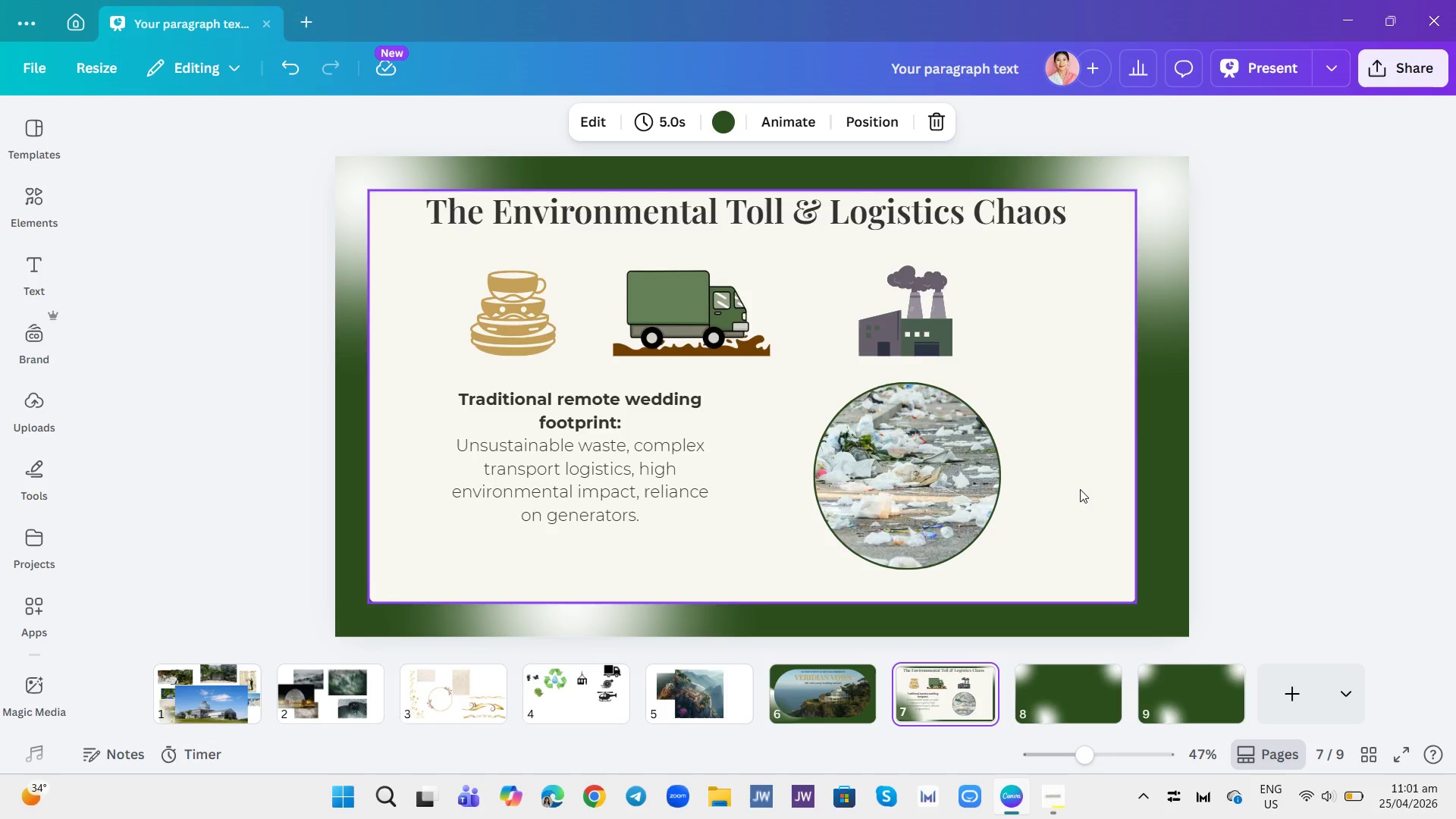 
left_click([1128, 428])
 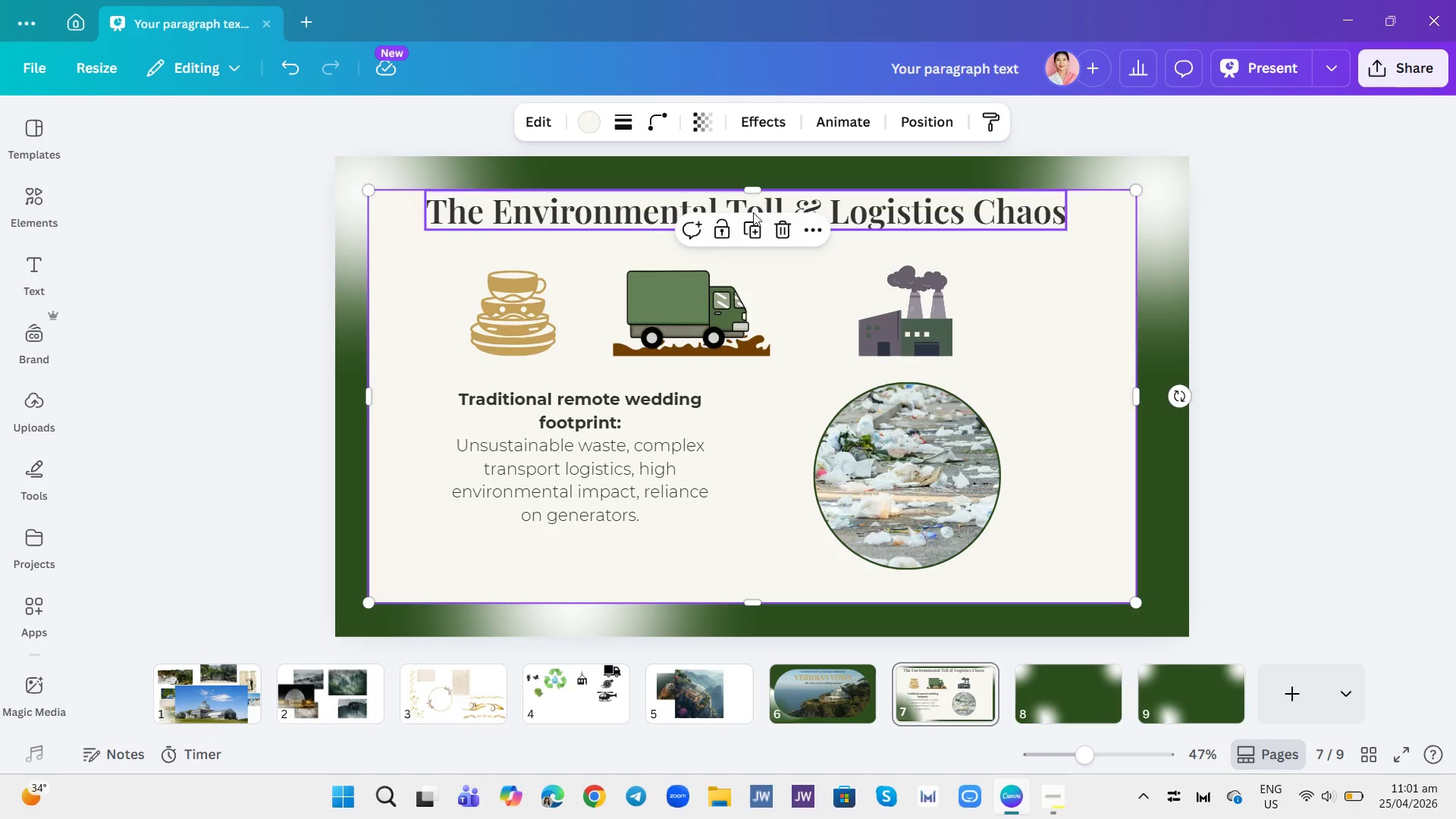 
left_click([752, 235])
 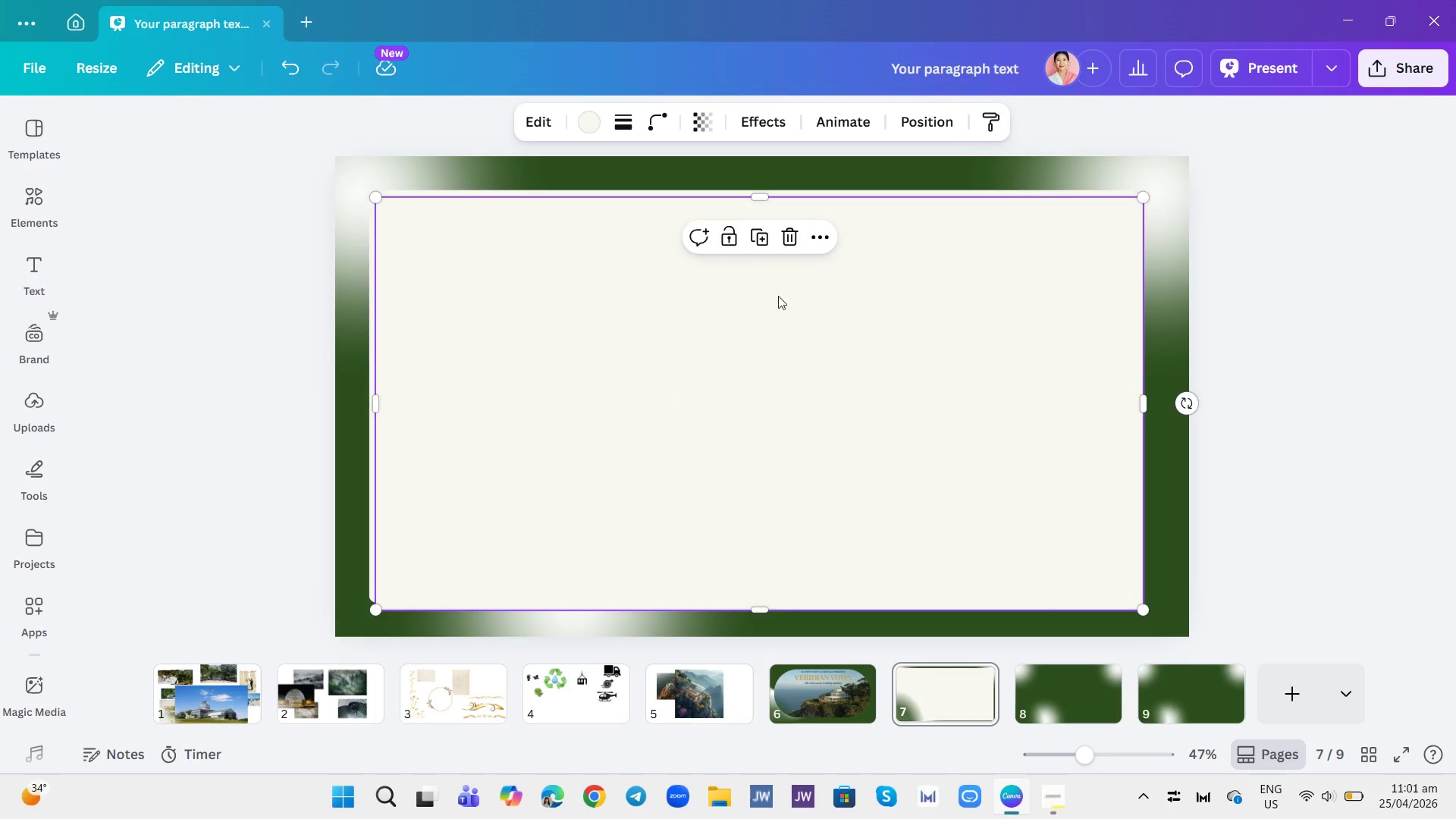 
left_click_drag(start_coordinate=[789, 329], to_coordinate=[1043, 686])
 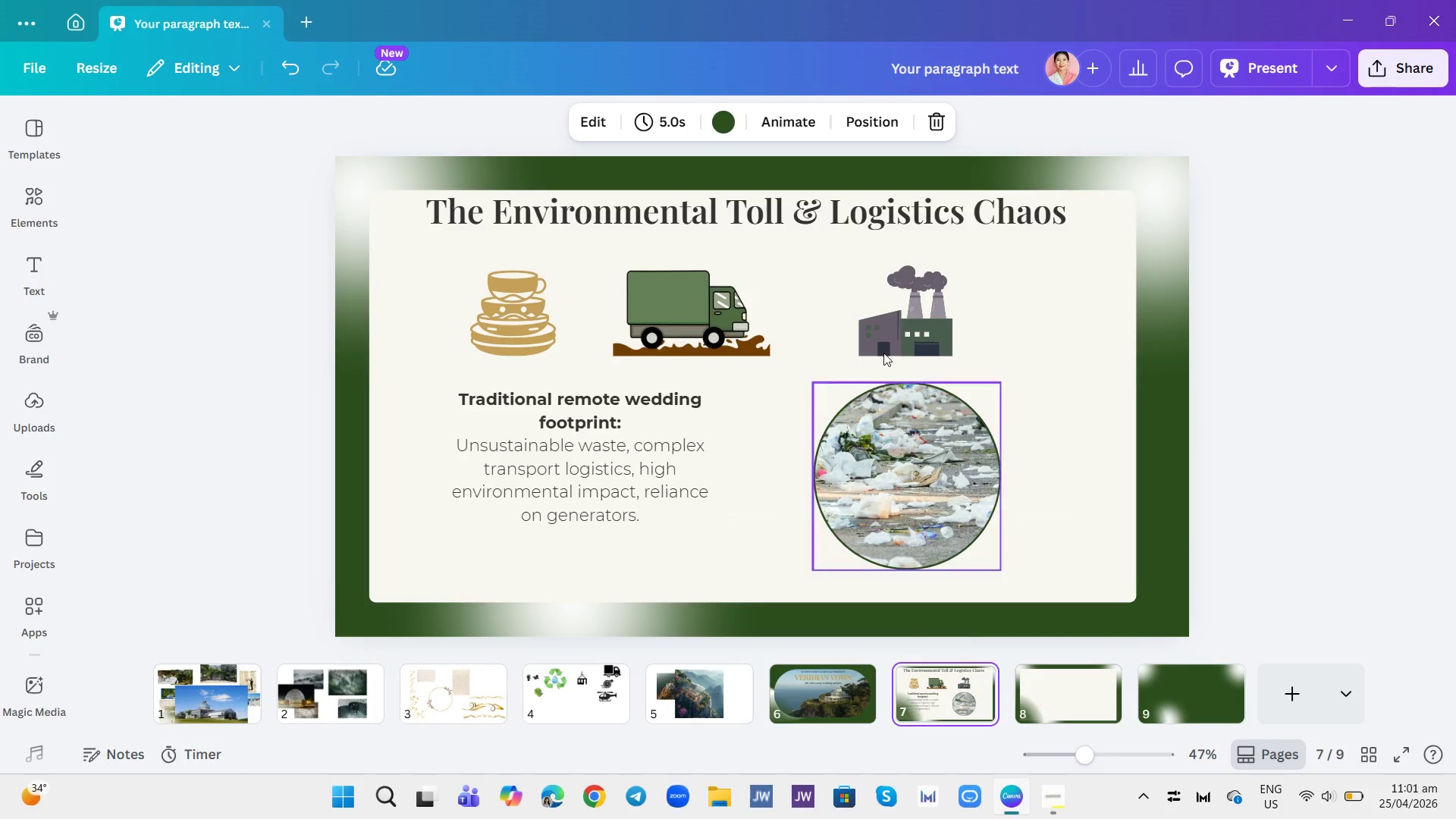 
left_click([797, 288])
 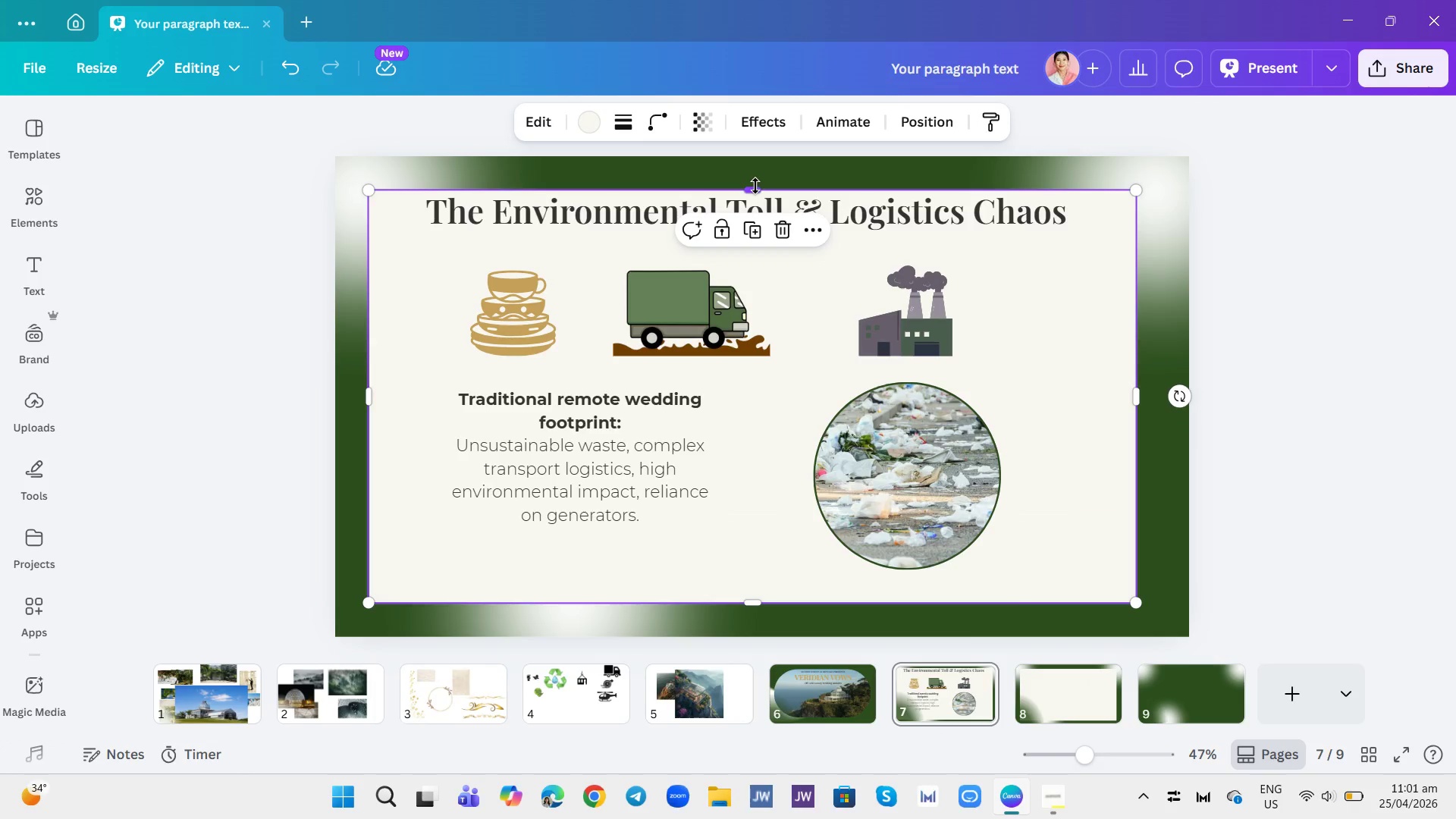 
left_click_drag(start_coordinate=[755, 186], to_coordinate=[752, 172])
 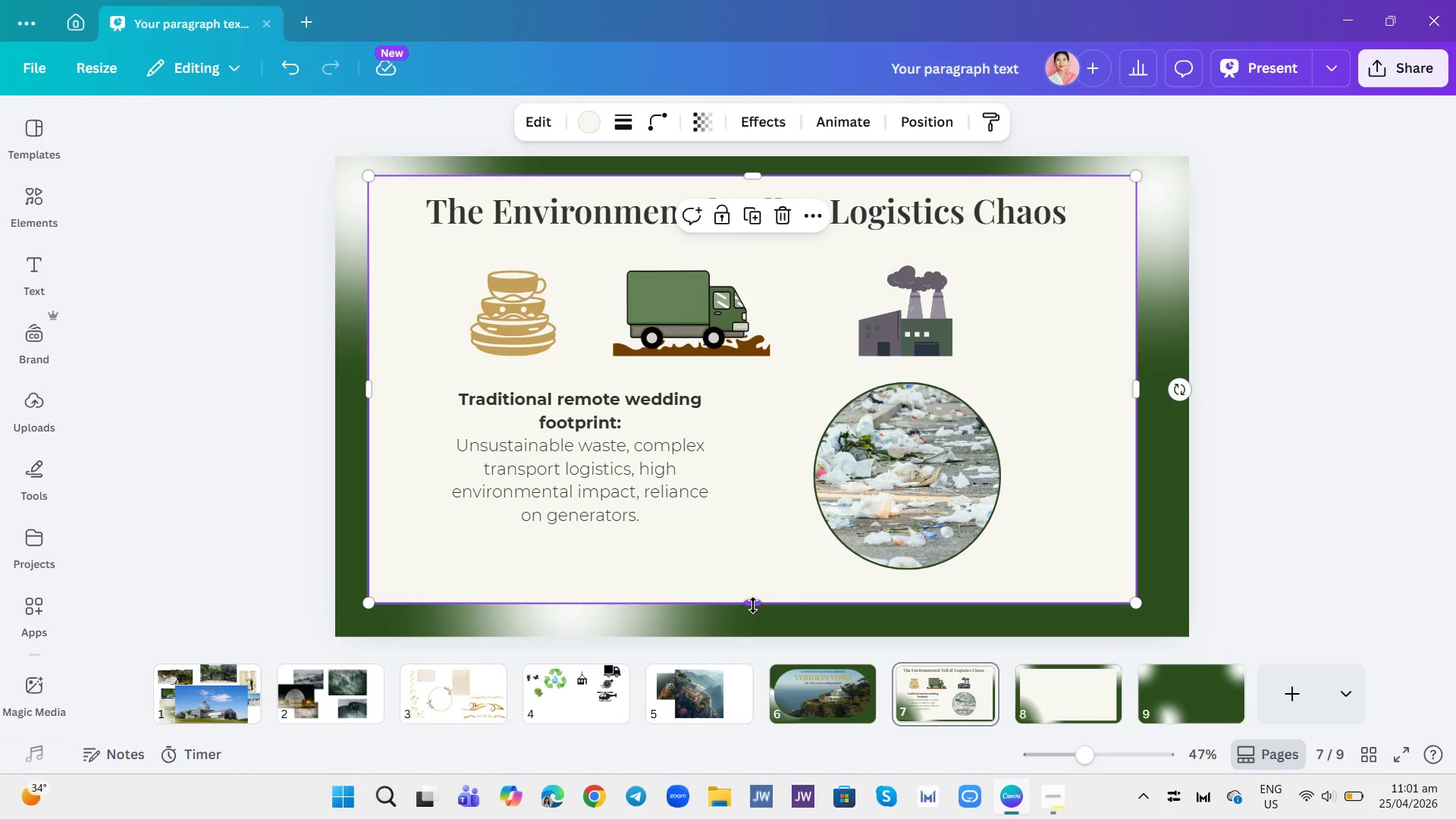 
left_click_drag(start_coordinate=[757, 607], to_coordinate=[760, 621])
 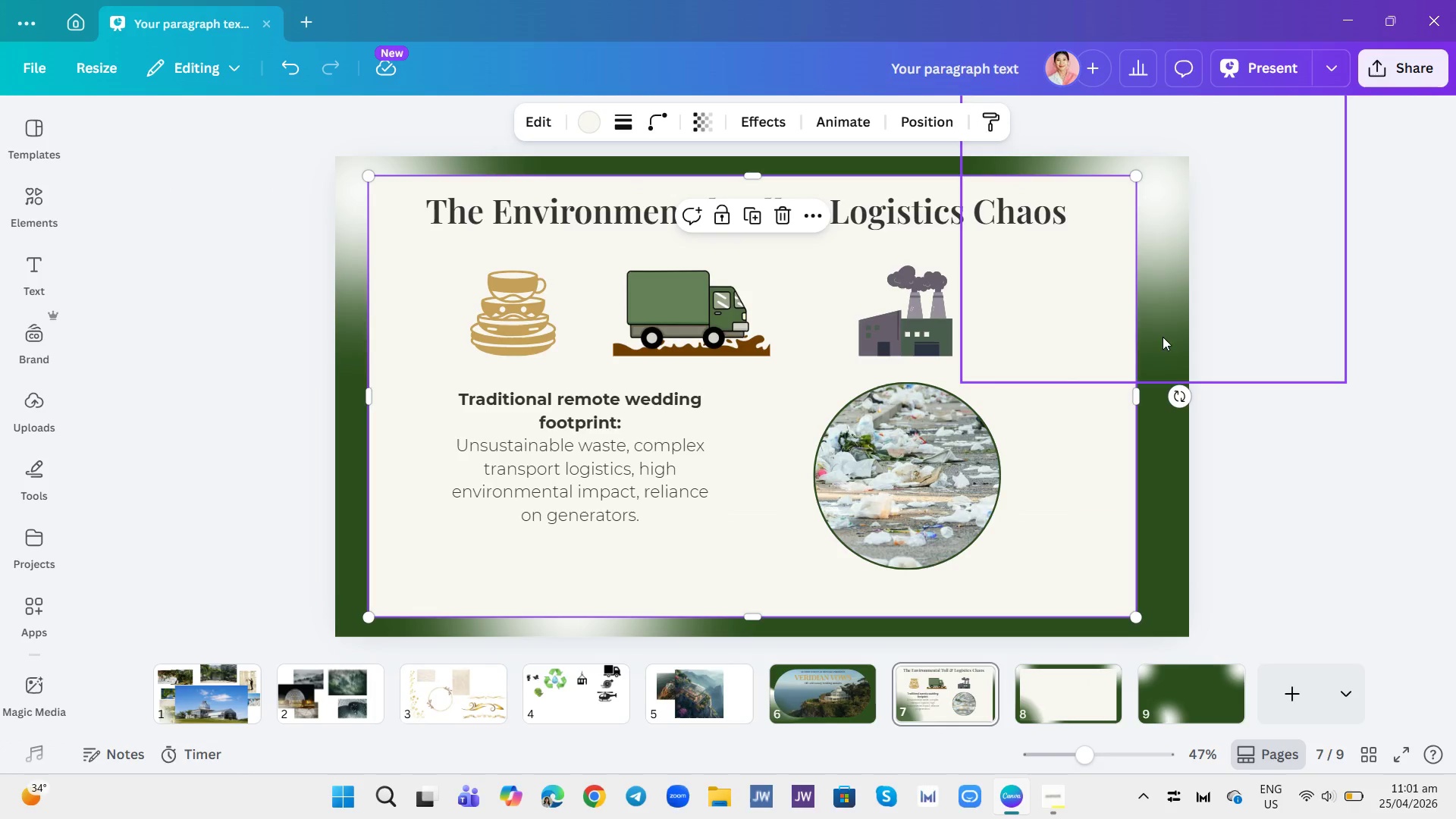 
left_click([1309, 394])
 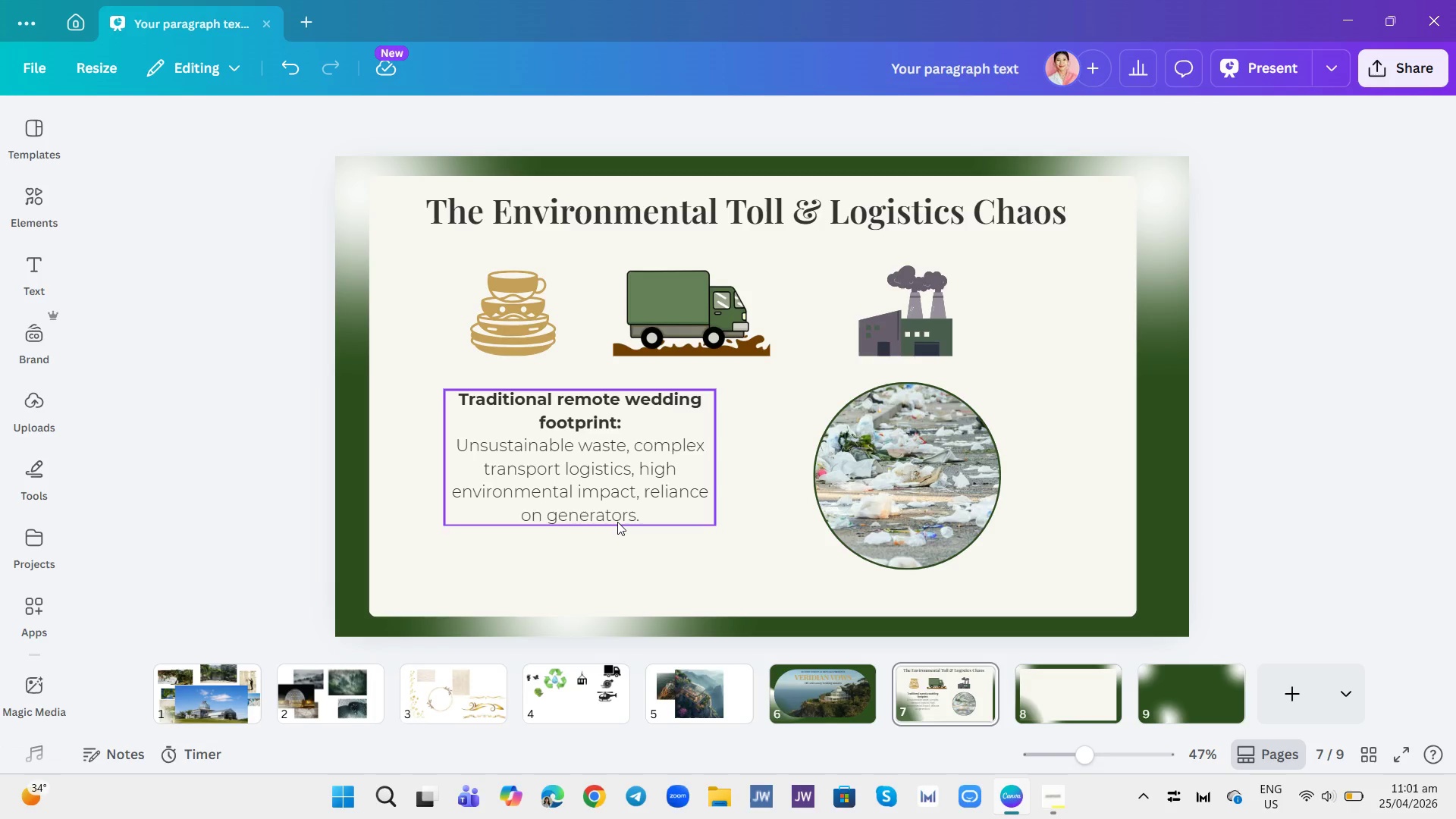 
wait(5.17)
 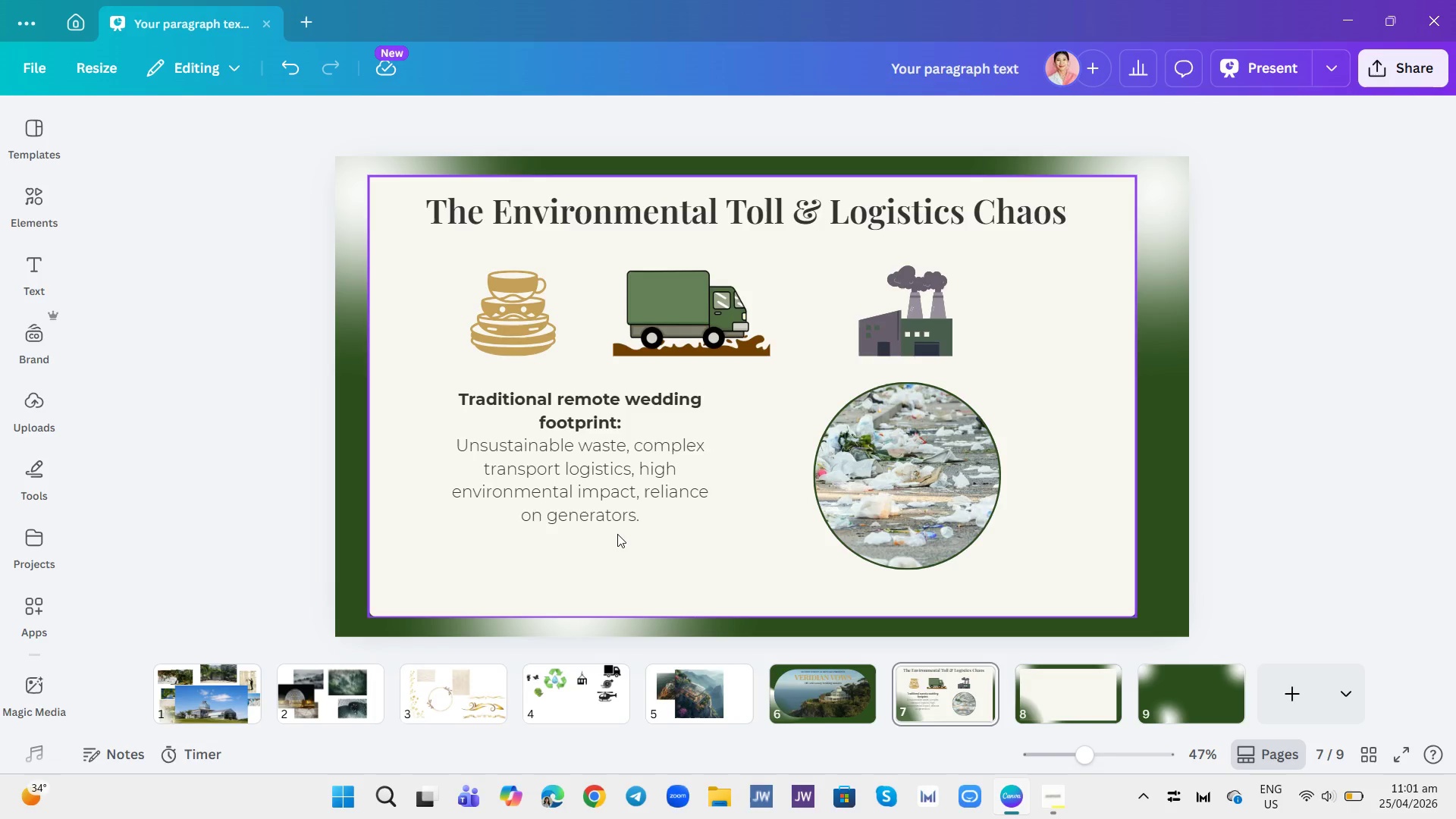 
left_click([604, 500])
 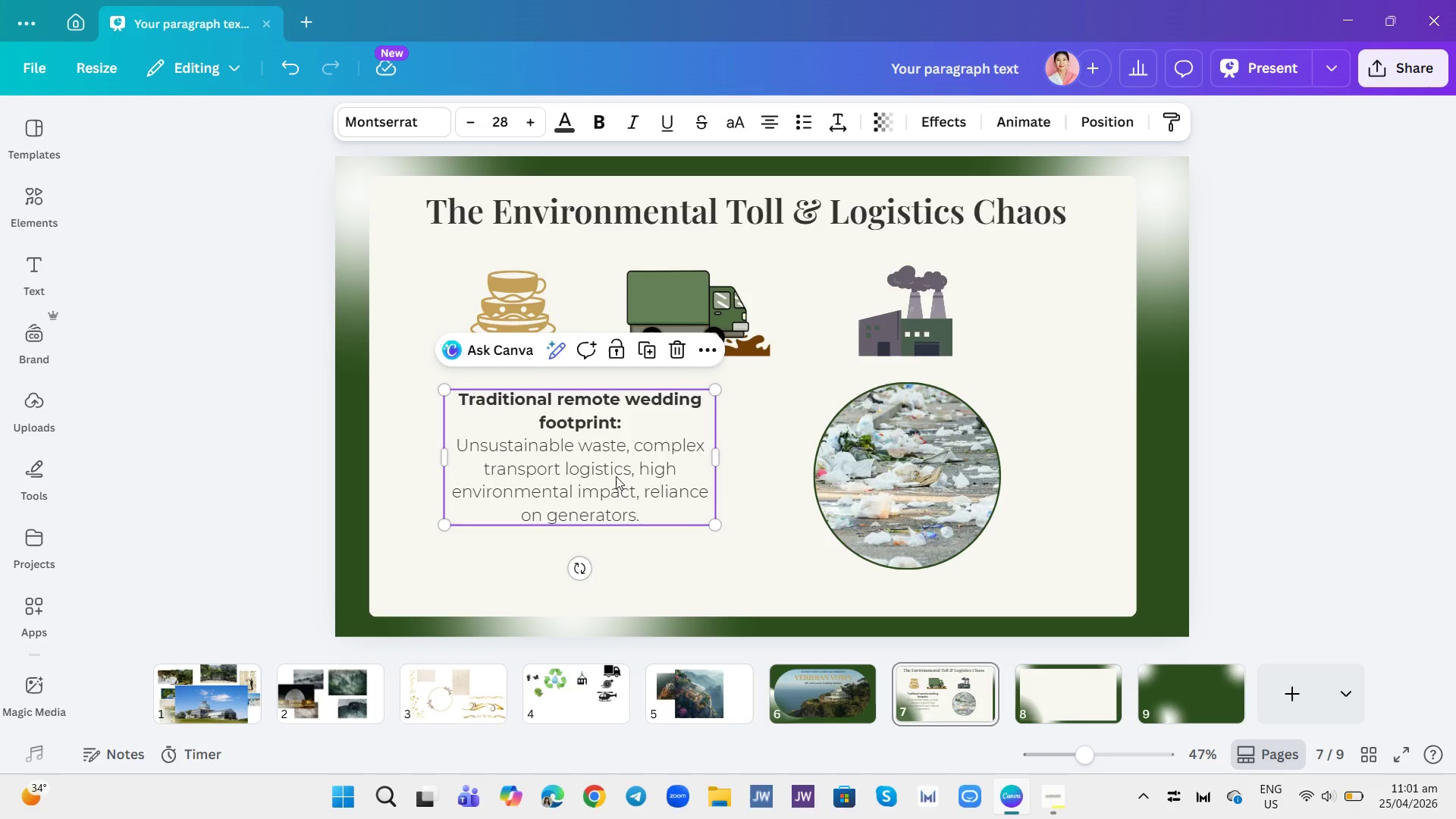 
double_click([616, 476])
 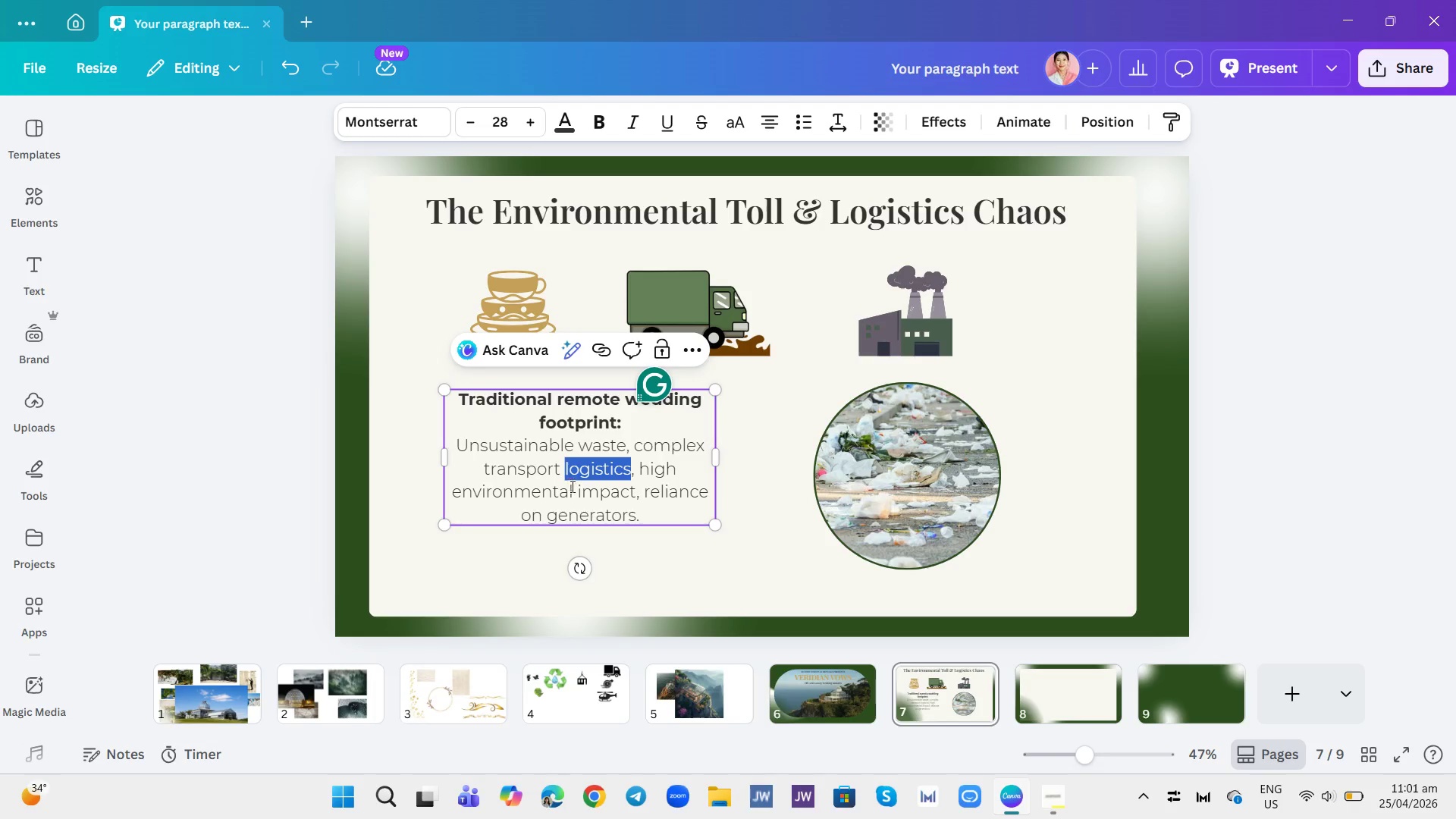 
left_click_drag(start_coordinate=[646, 502], to_coordinate=[488, 453])
 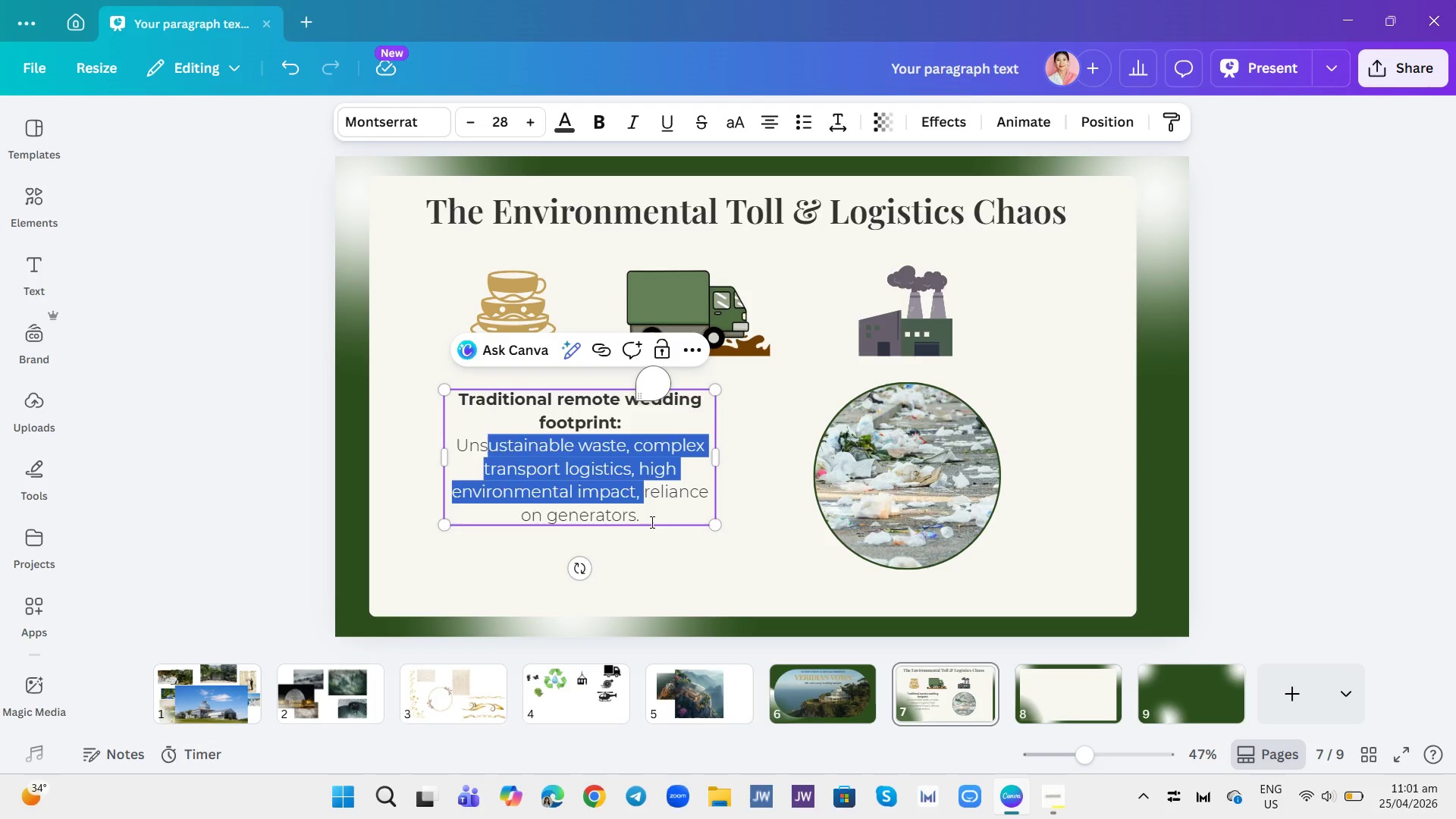 
left_click([653, 522])
 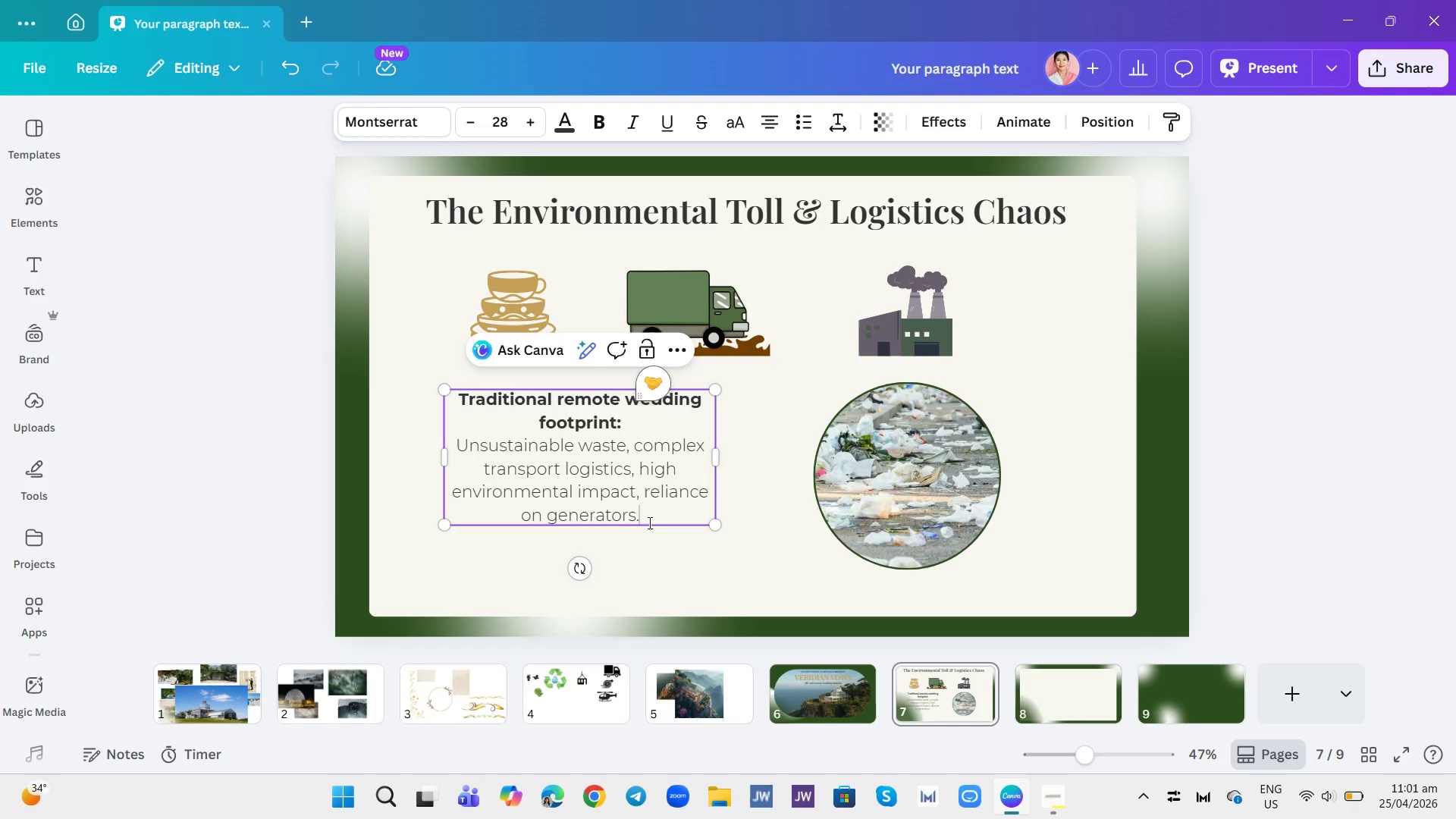 
left_click_drag(start_coordinate=[648, 522], to_coordinate=[455, 441])
 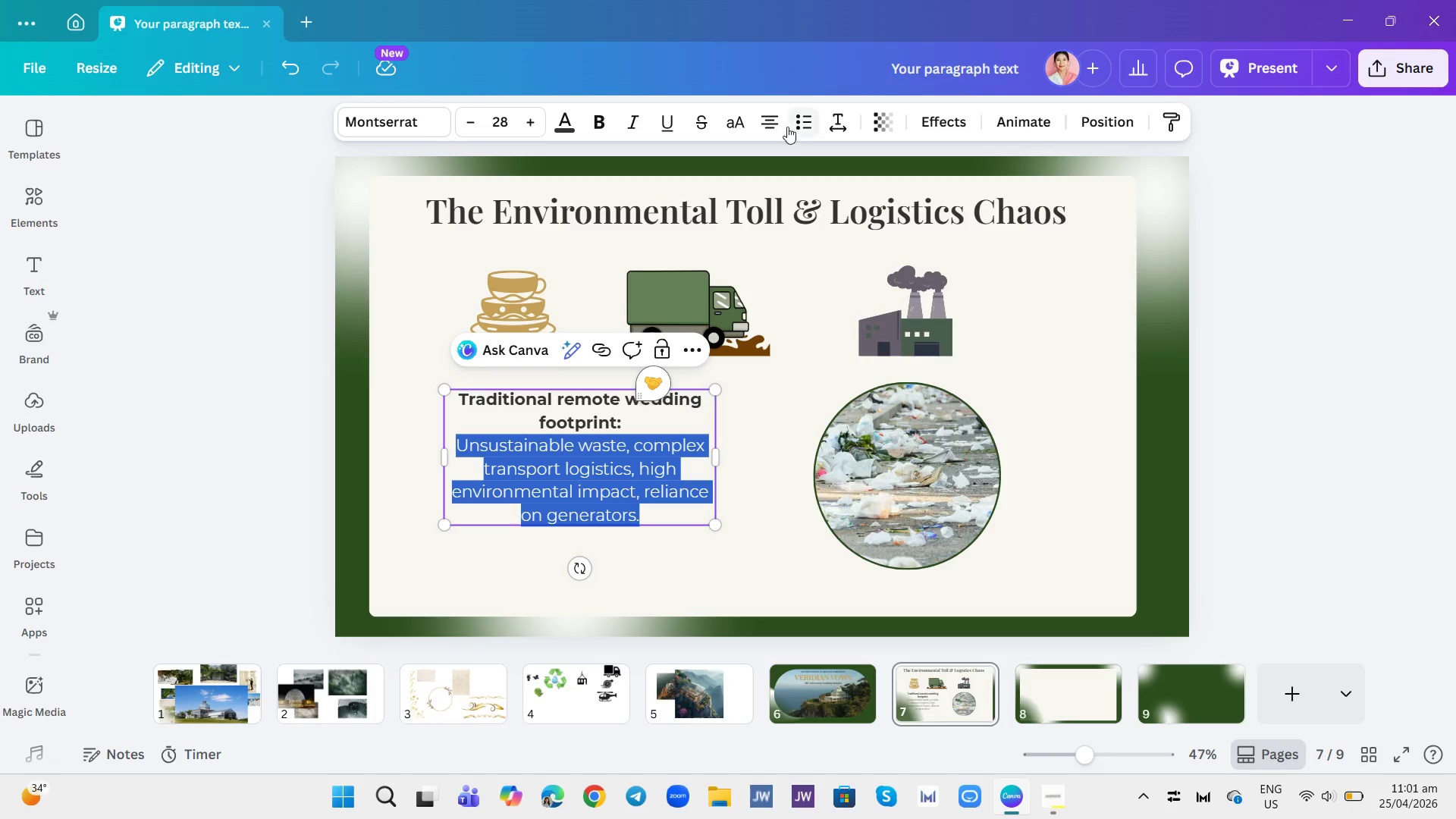 
left_click([775, 121])
 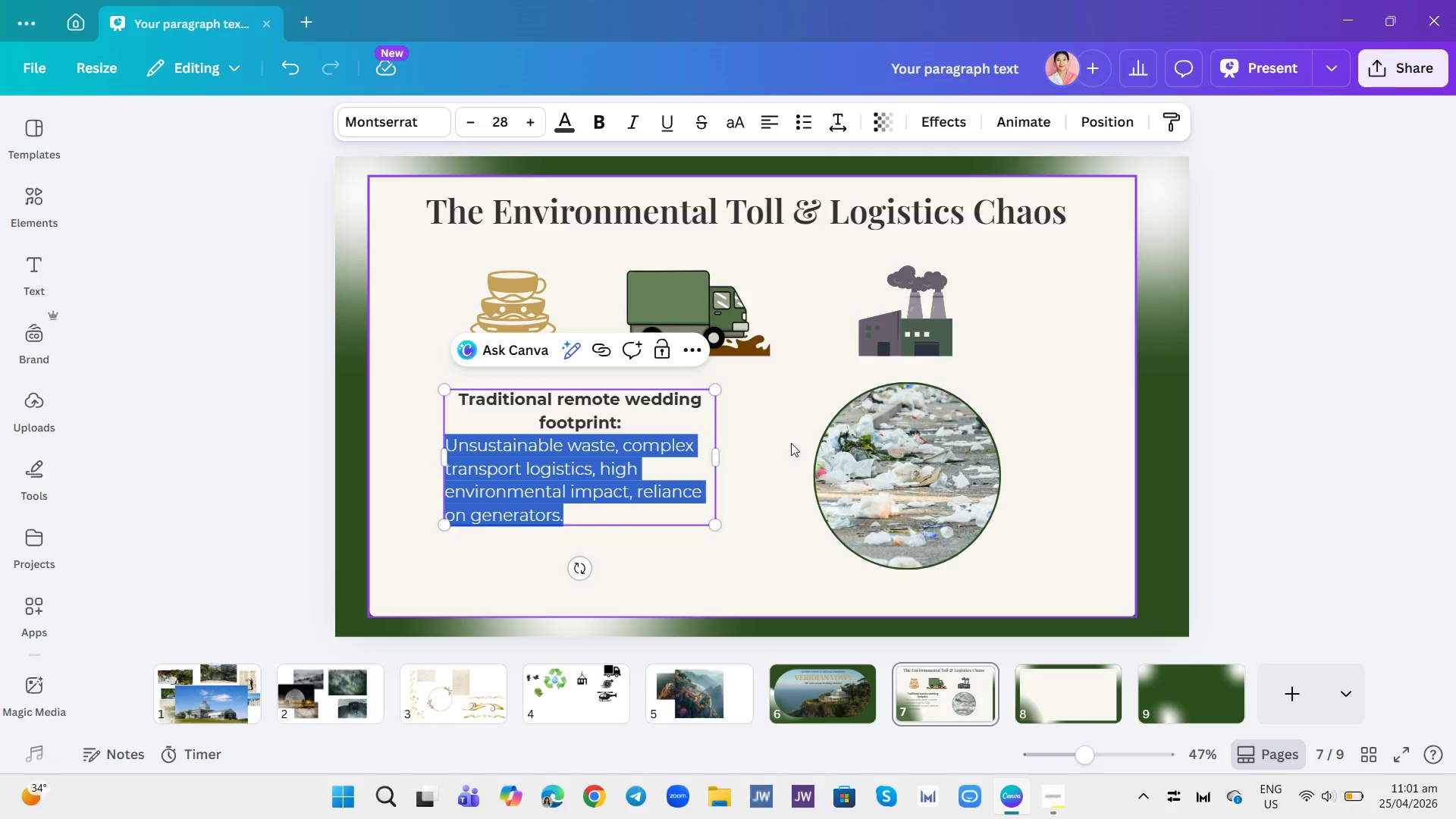 
left_click([776, 433])
 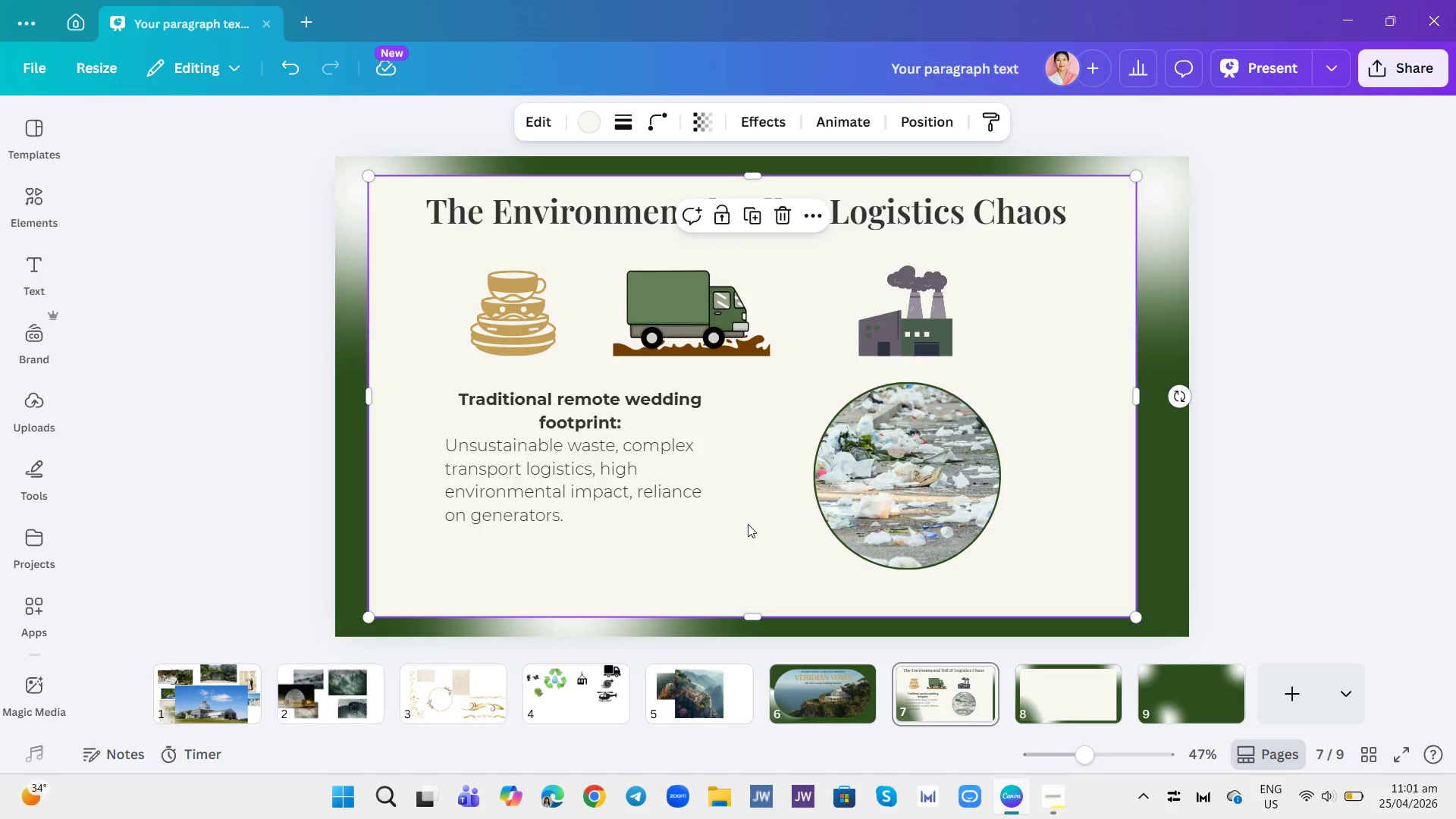 
left_click([659, 396])
 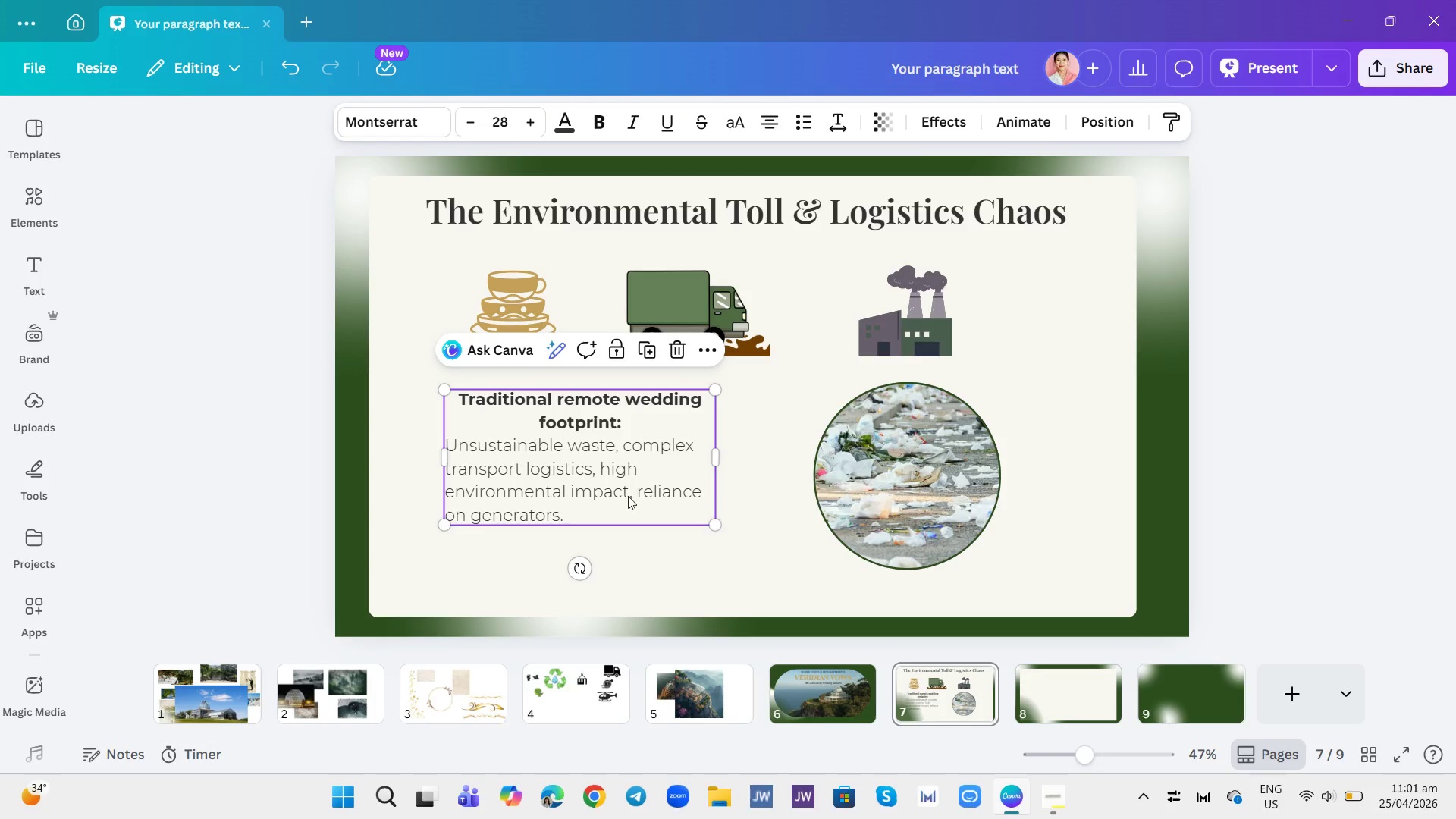 
left_click([627, 509])
 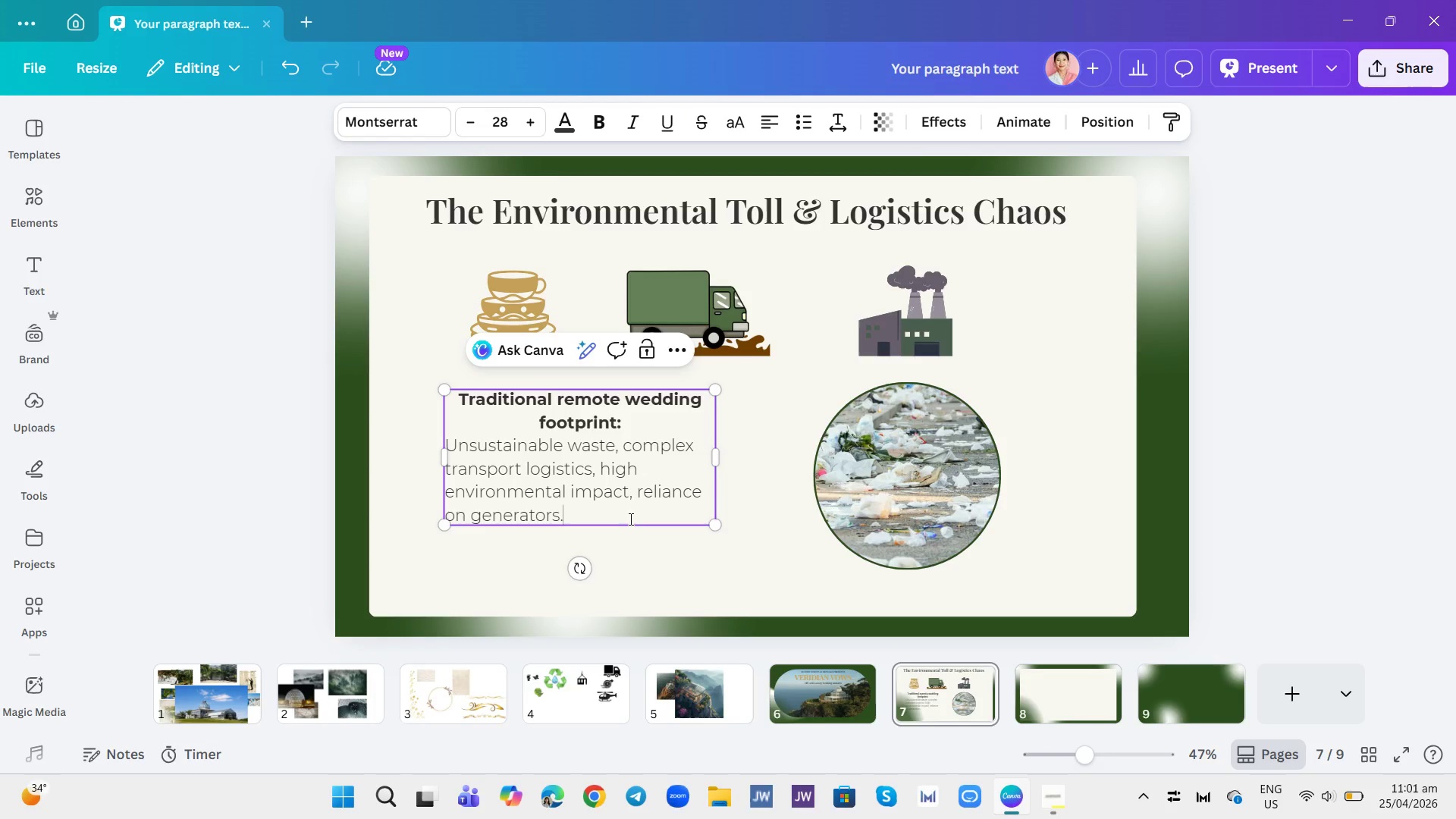 
left_click_drag(start_coordinate=[629, 519], to_coordinate=[457, 397])
 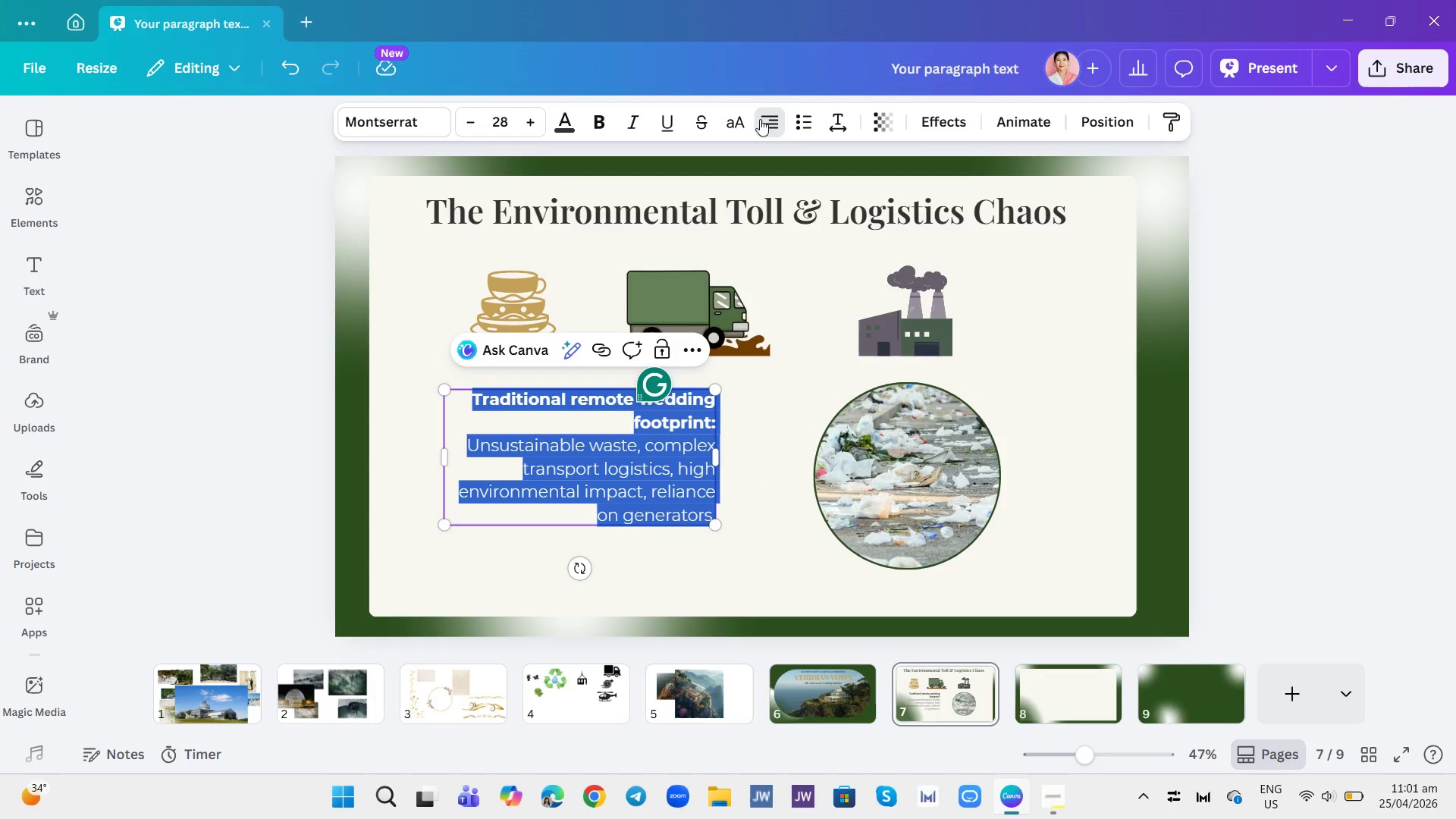 
left_click([761, 119])
 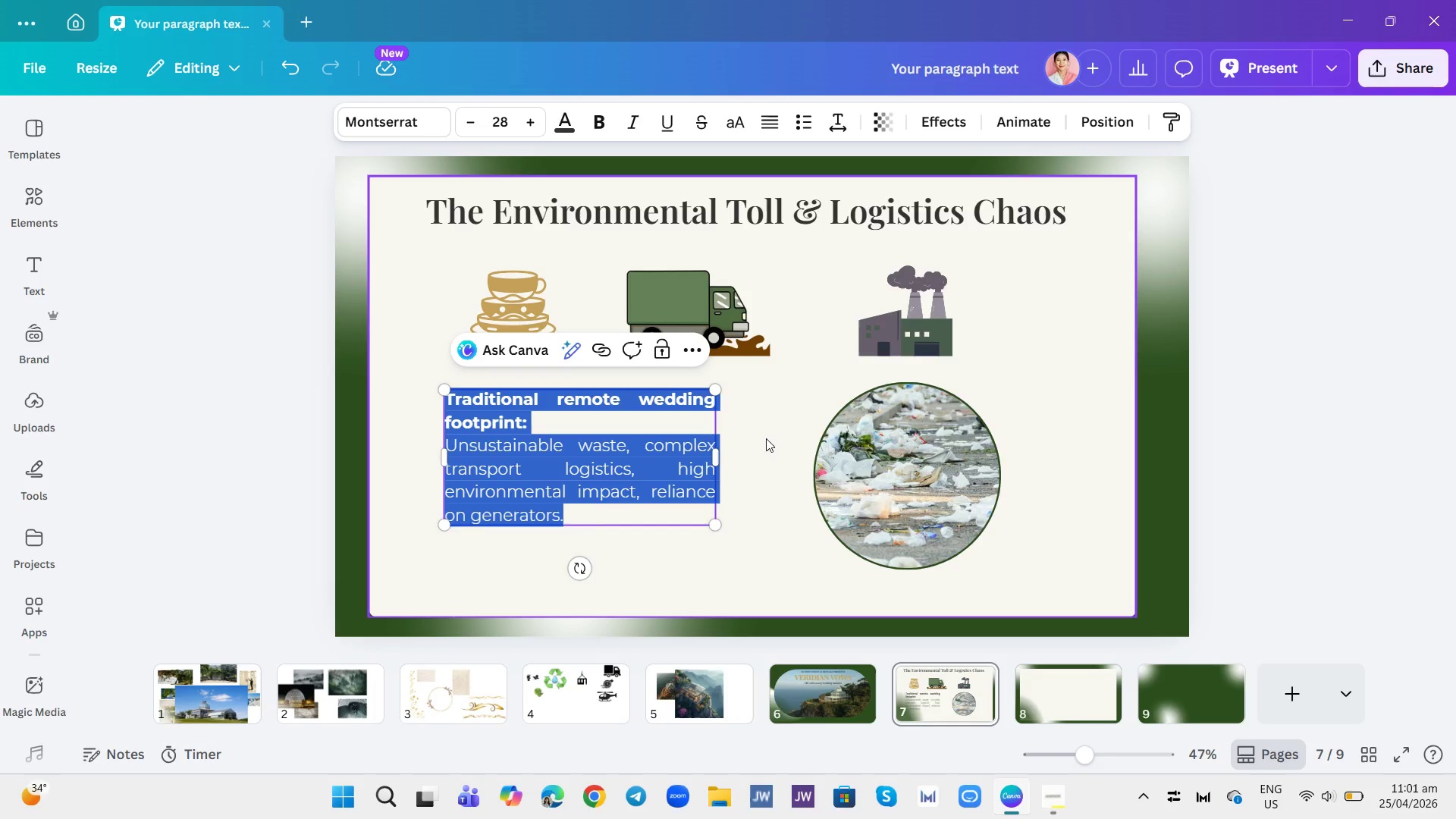 
left_click([758, 445])
 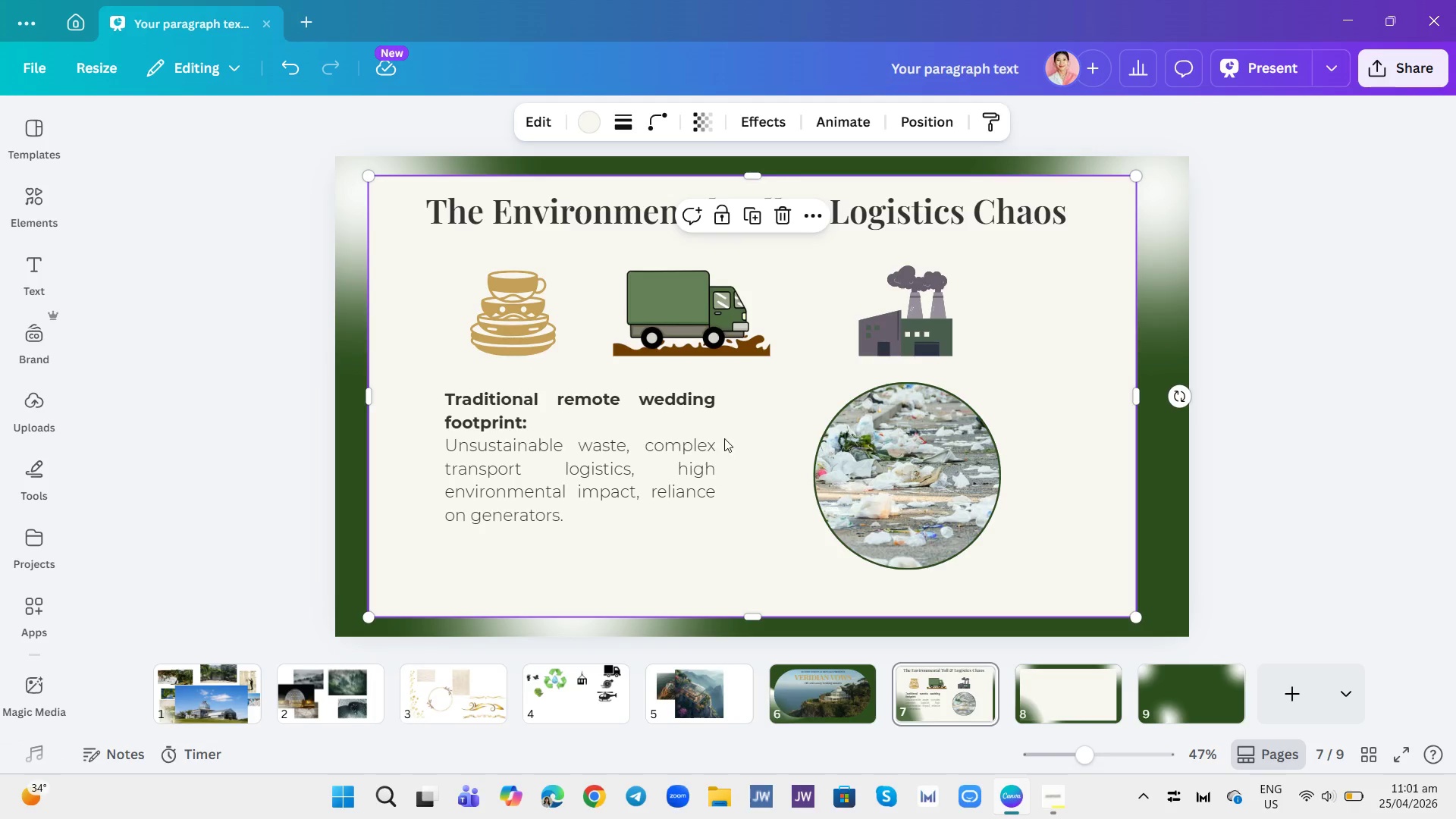 
left_click([714, 430])
 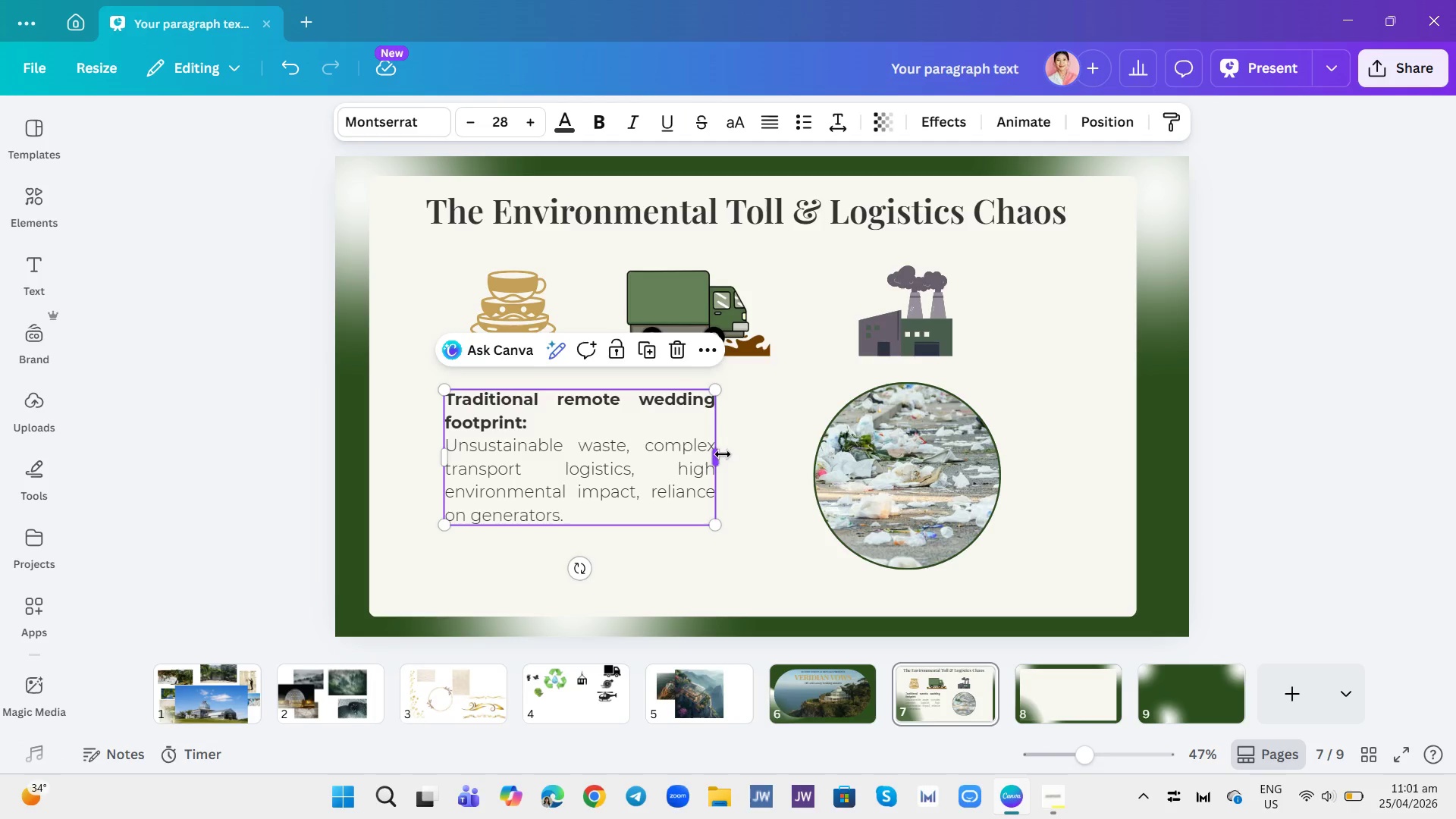 
left_click_drag(start_coordinate=[721, 454], to_coordinate=[633, 454])
 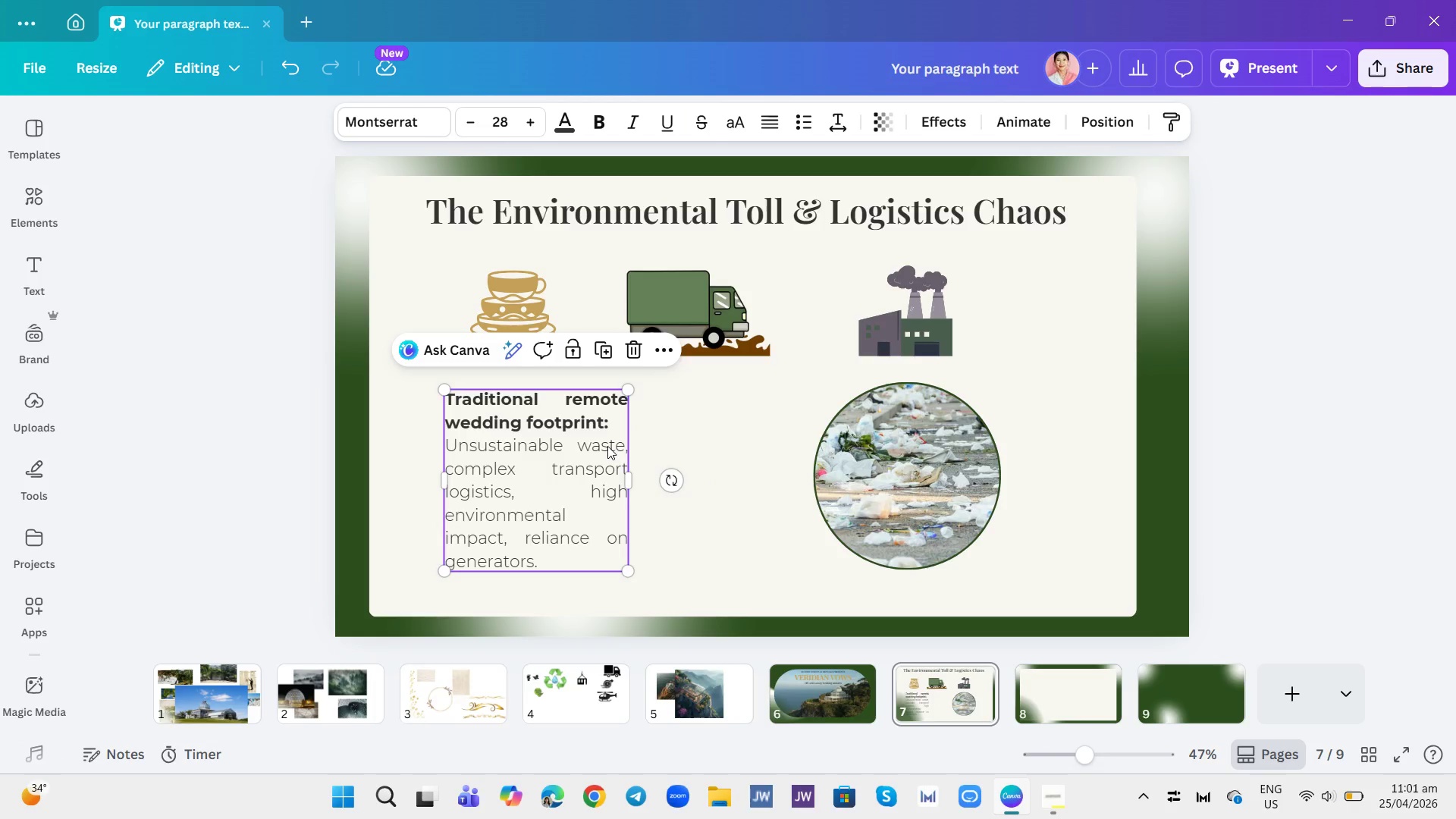 
left_click_drag(start_coordinate=[607, 446], to_coordinate=[686, 450])
 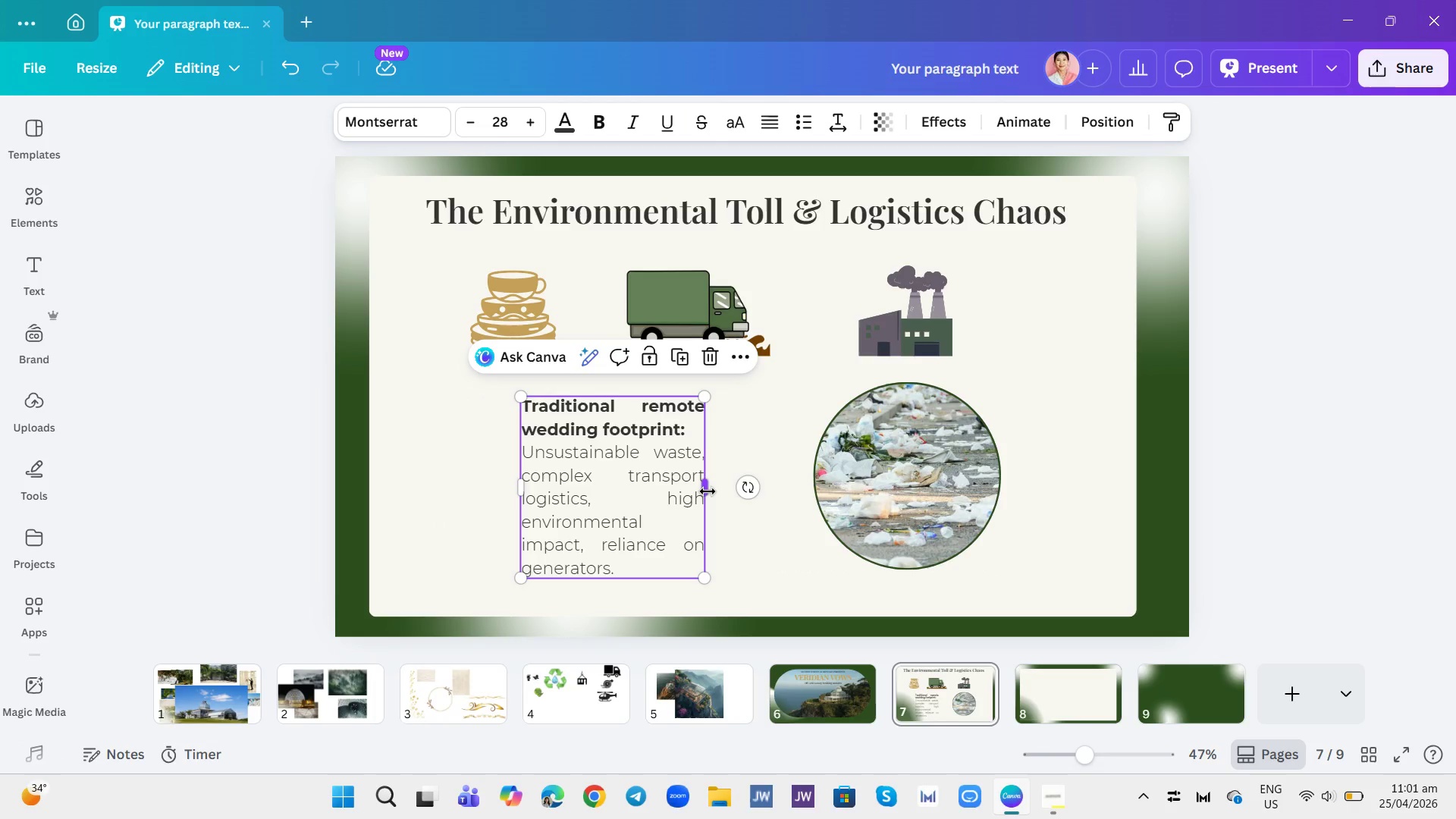 
left_click_drag(start_coordinate=[708, 491], to_coordinate=[773, 509])
 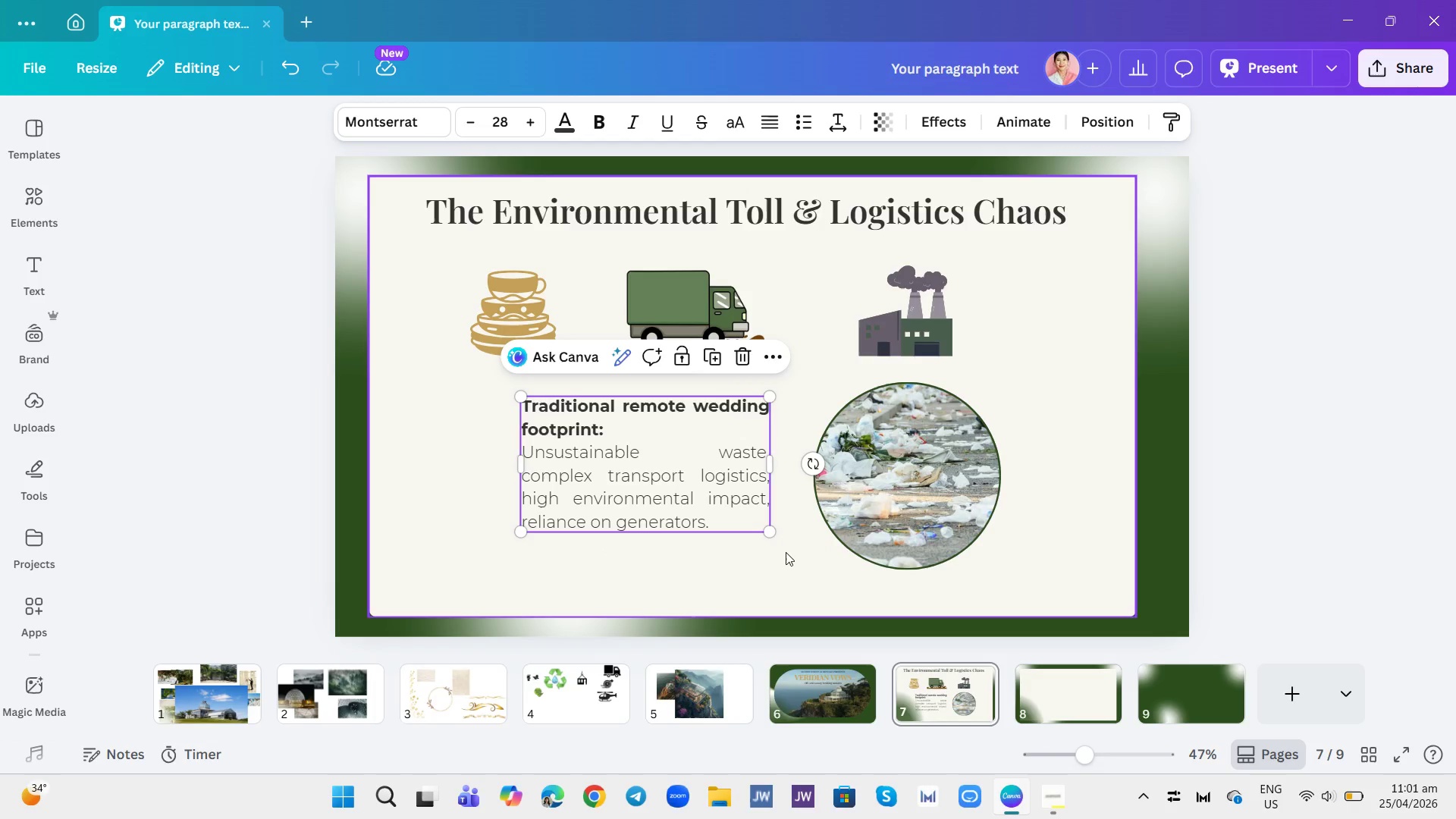 
left_click([791, 560])
 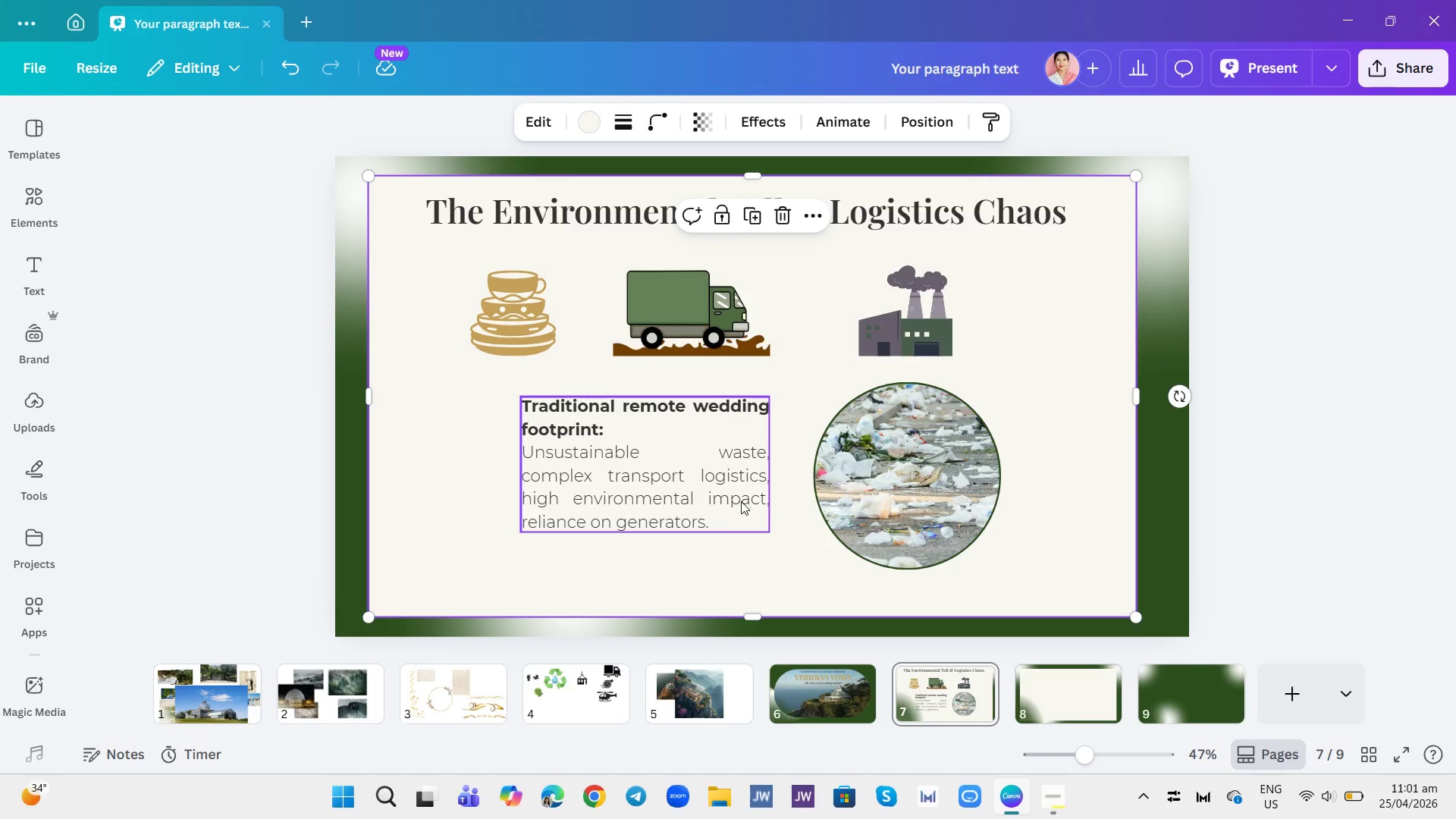 
left_click_drag(start_coordinate=[739, 499], to_coordinate=[677, 488])
 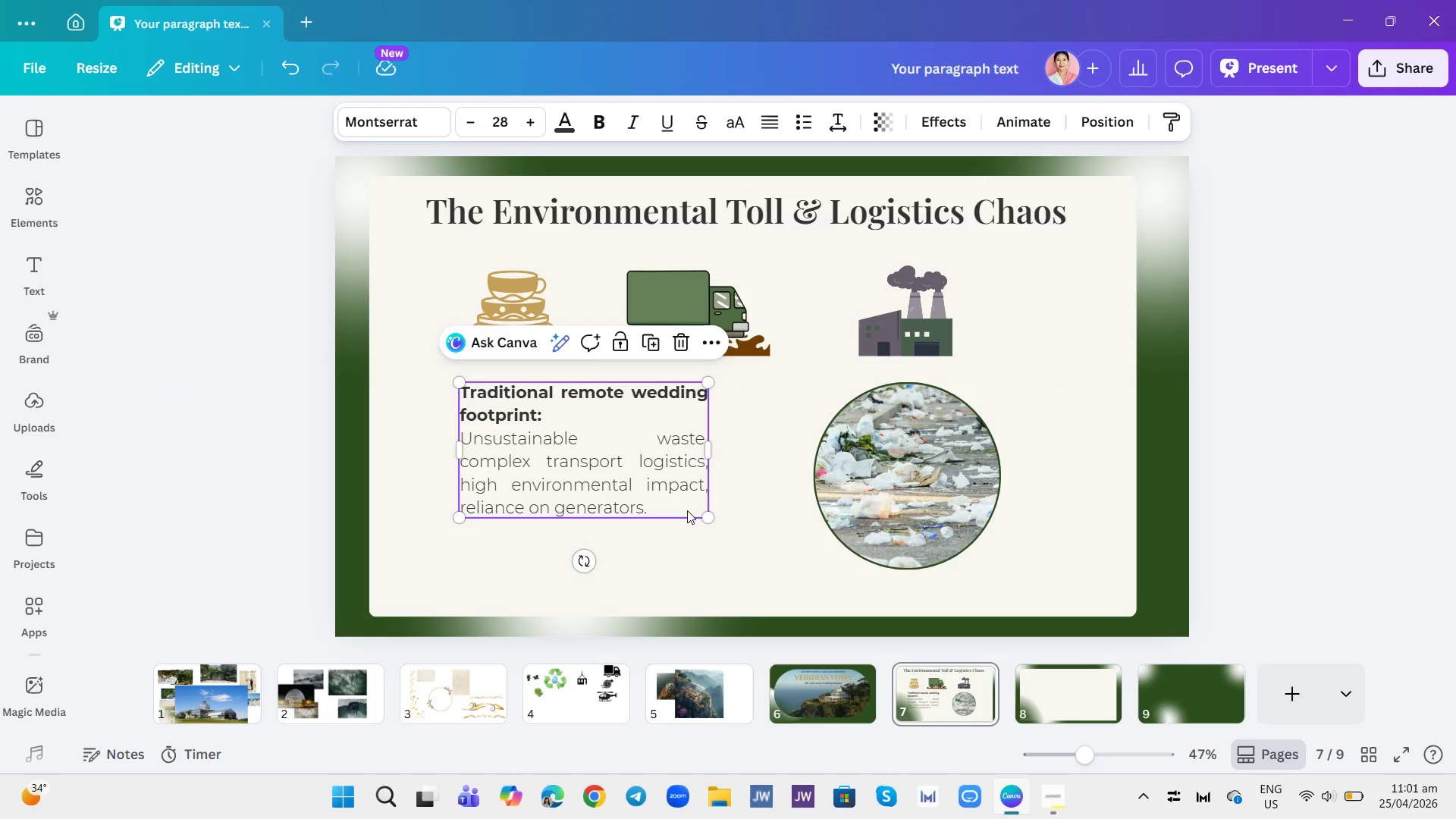 
key(Control+Z)
 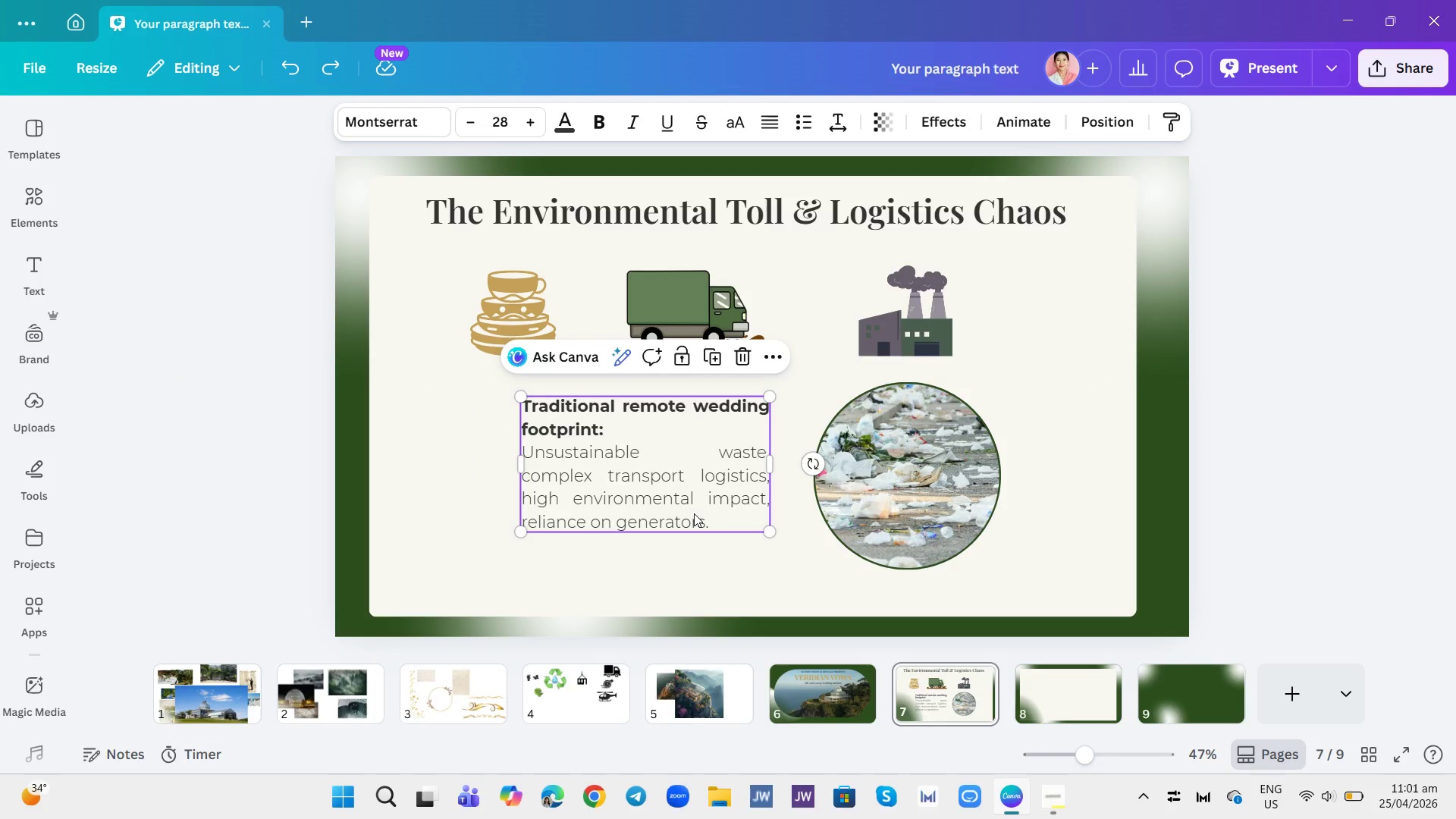 
key(Control+ControlLeft)
 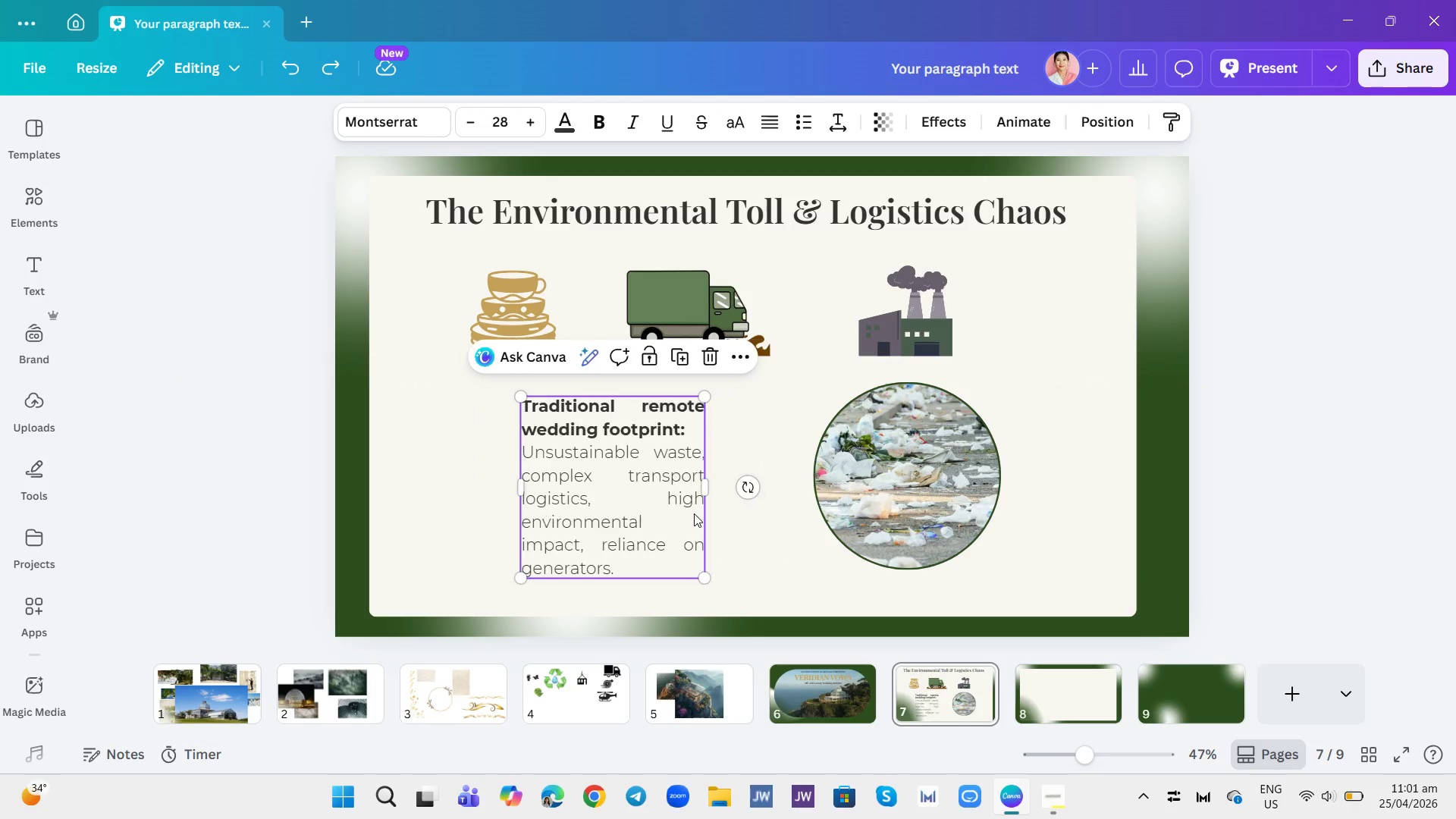 
key(Control+Z)
 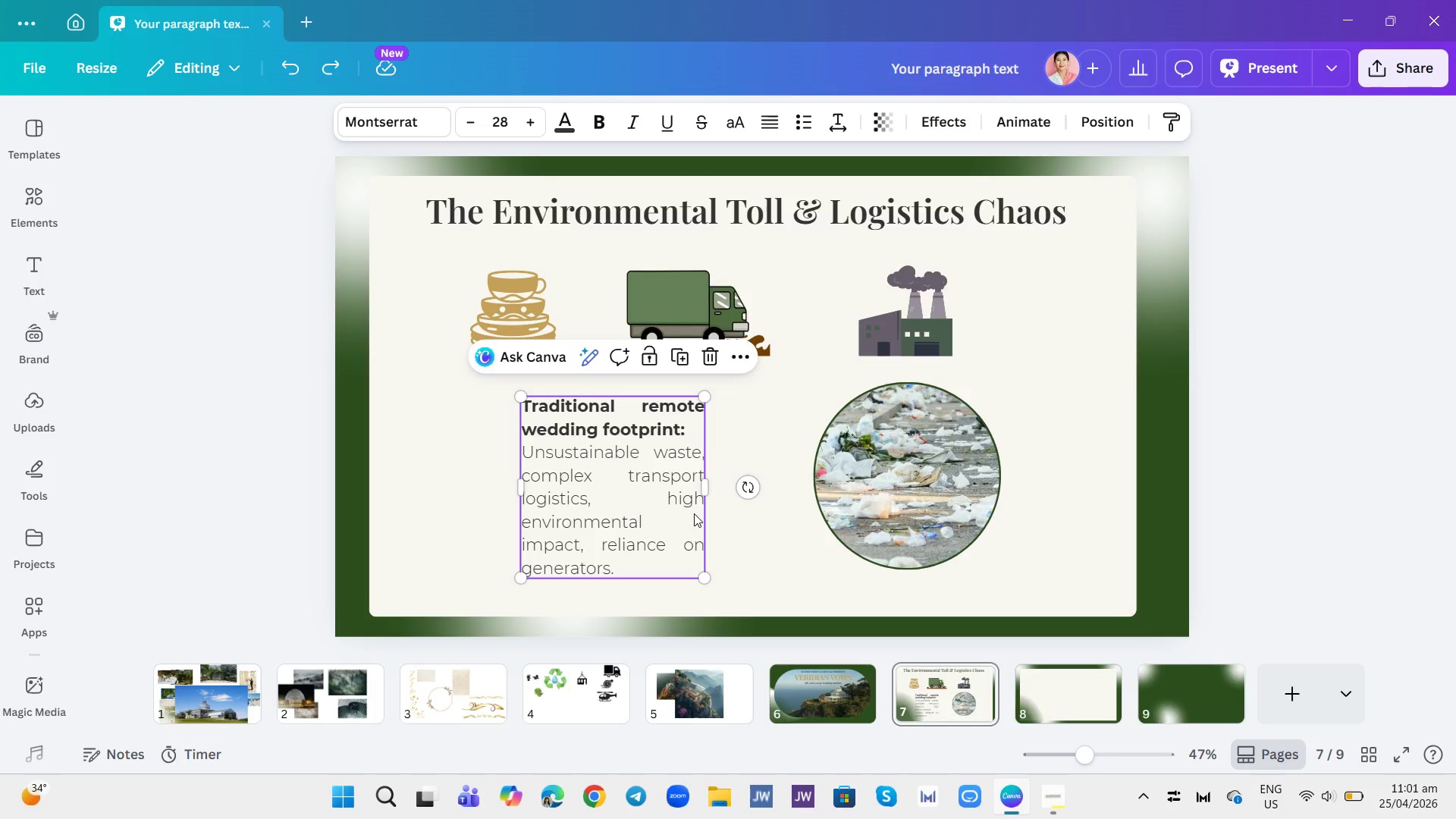 
key(Control+ControlLeft)
 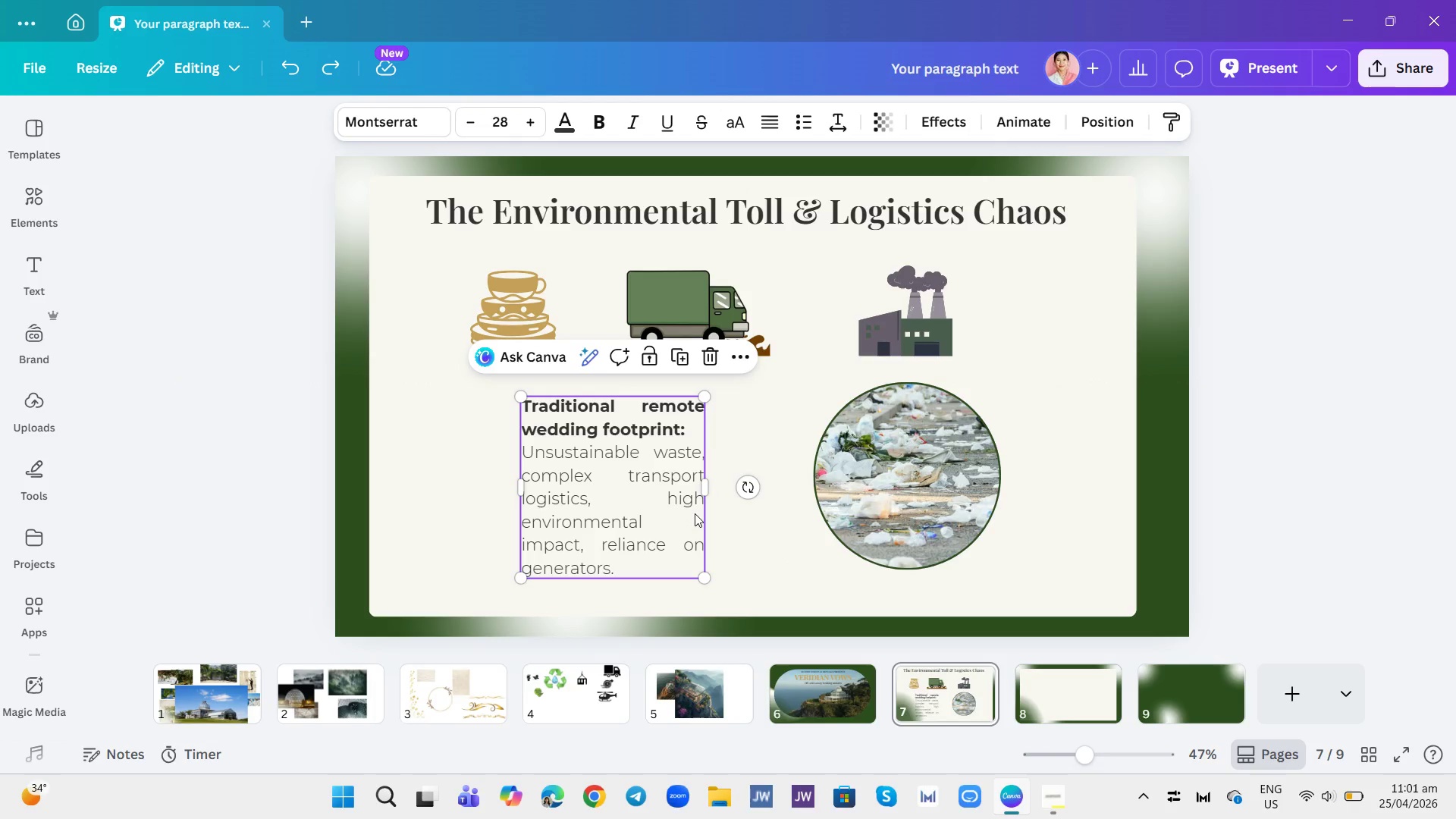 
key(Control+Z)
 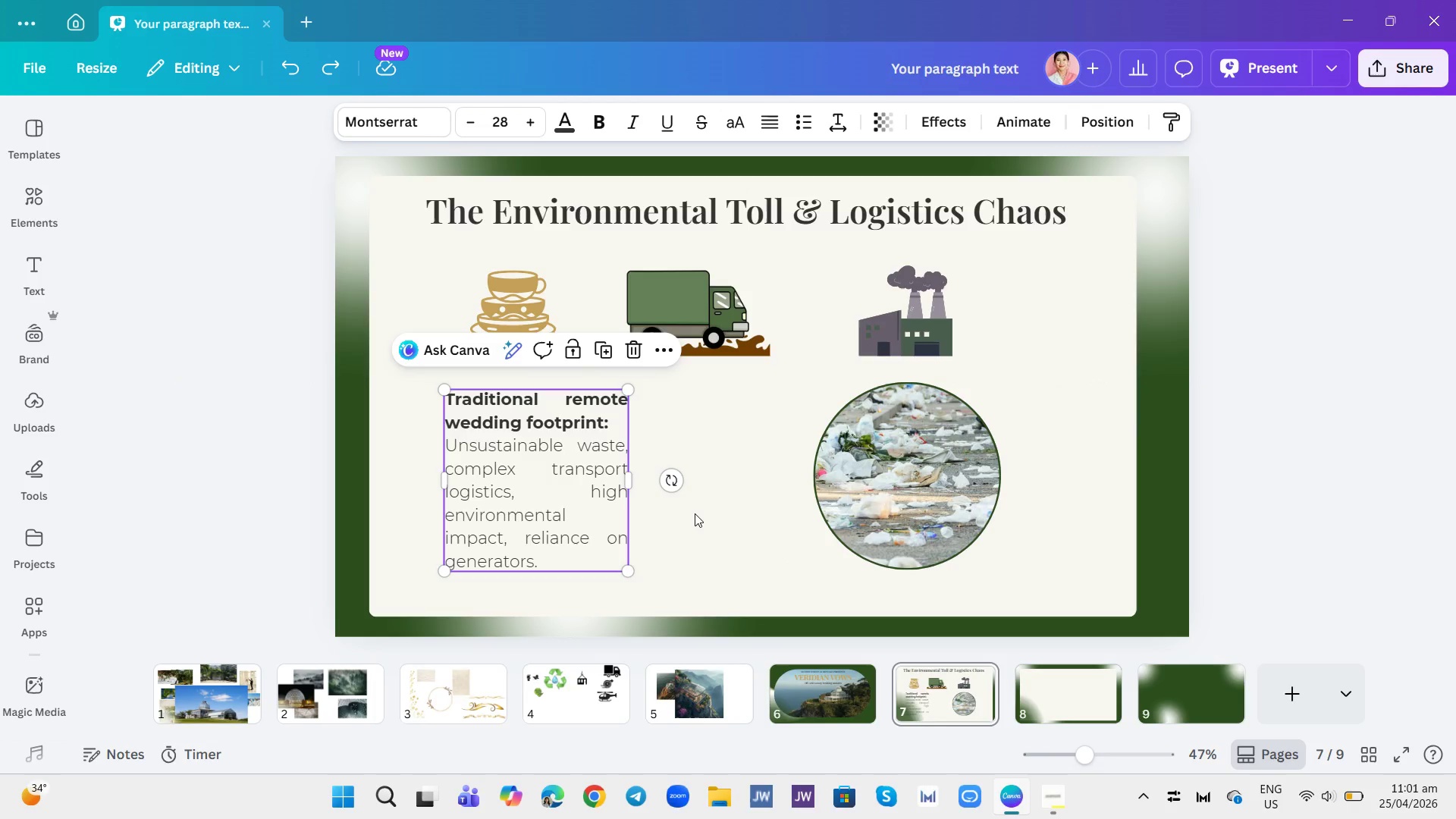 
key(Control+ControlLeft)
 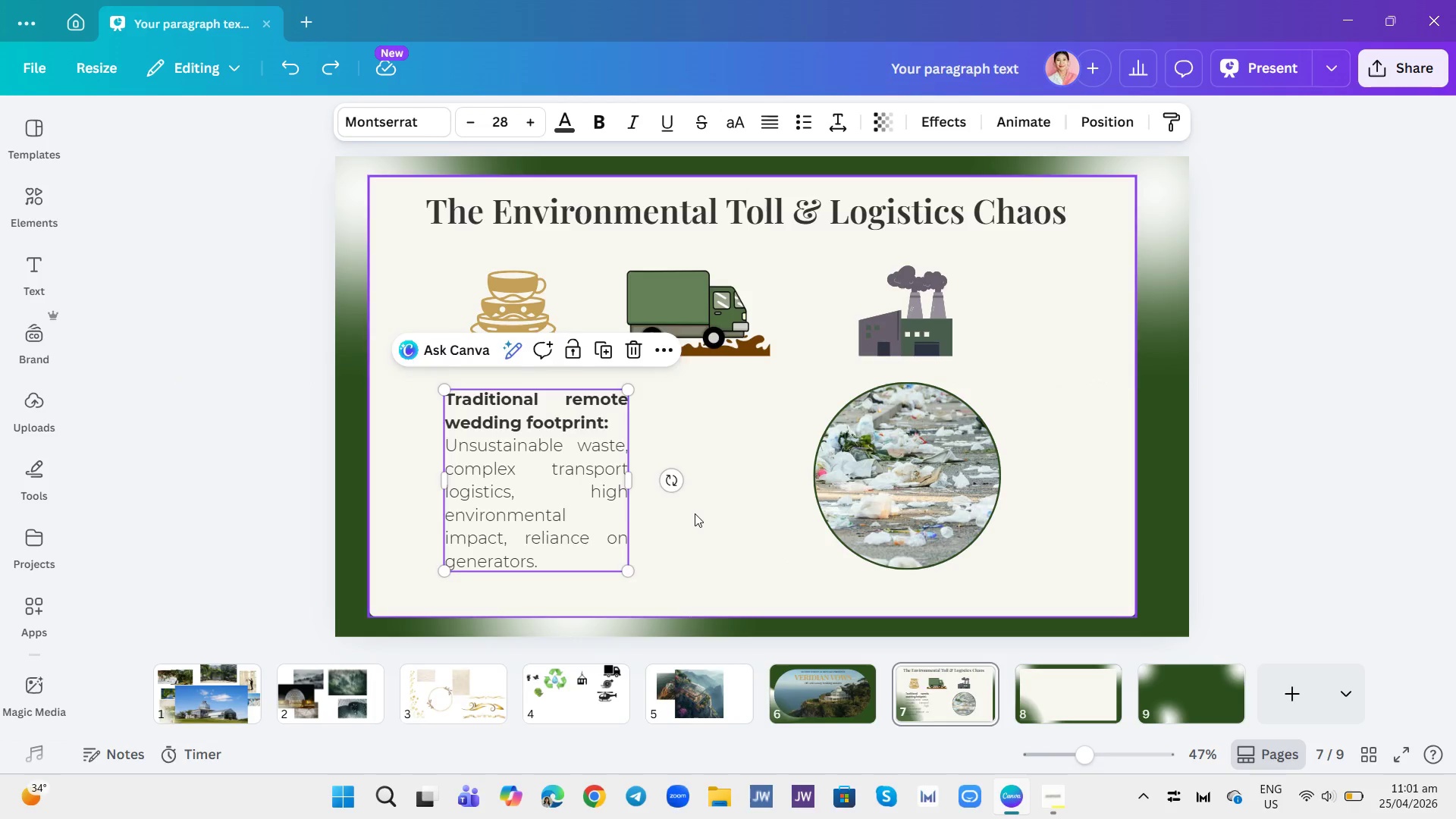 
key(Control+Z)
 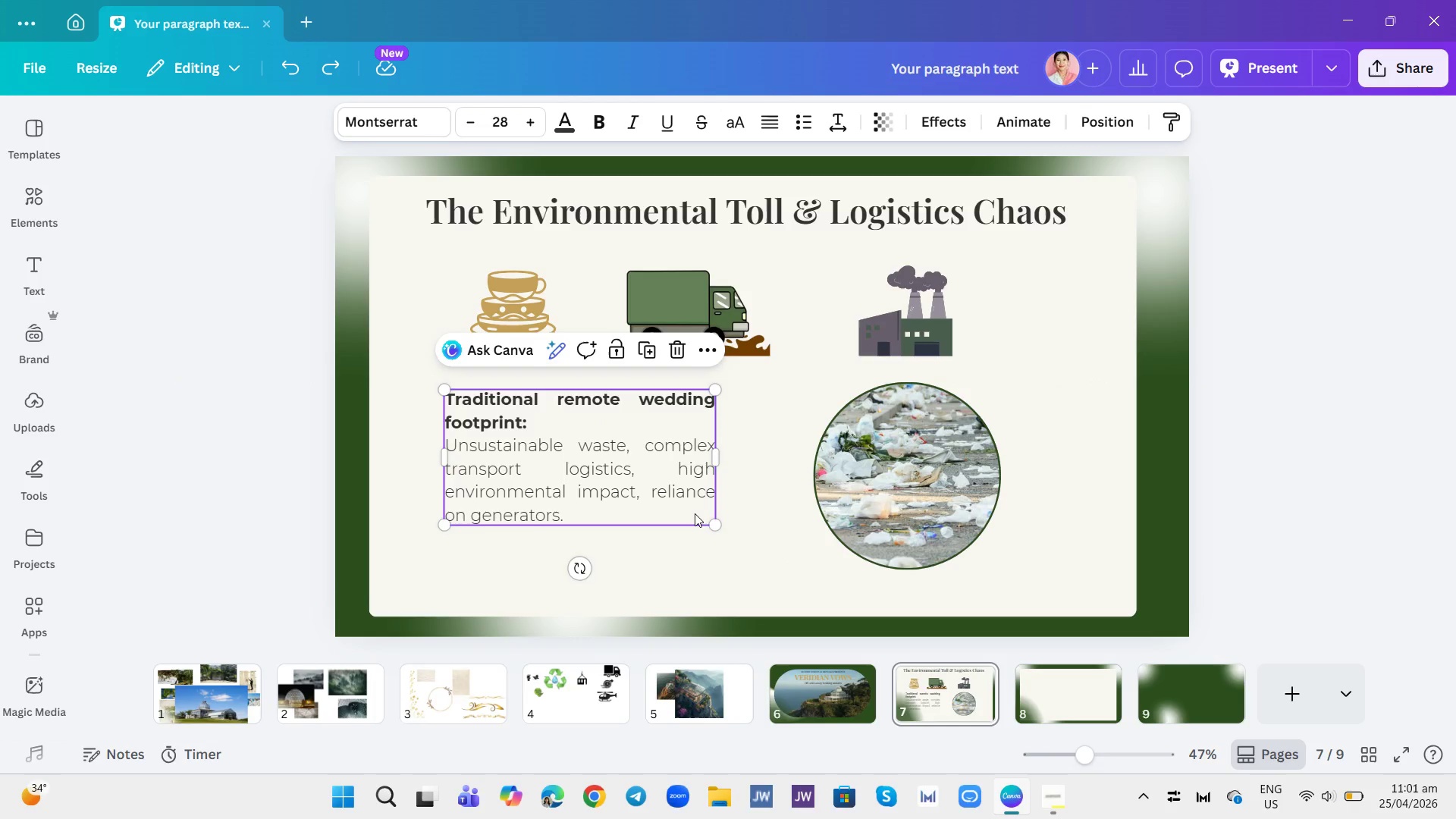 
key(Control+ControlLeft)
 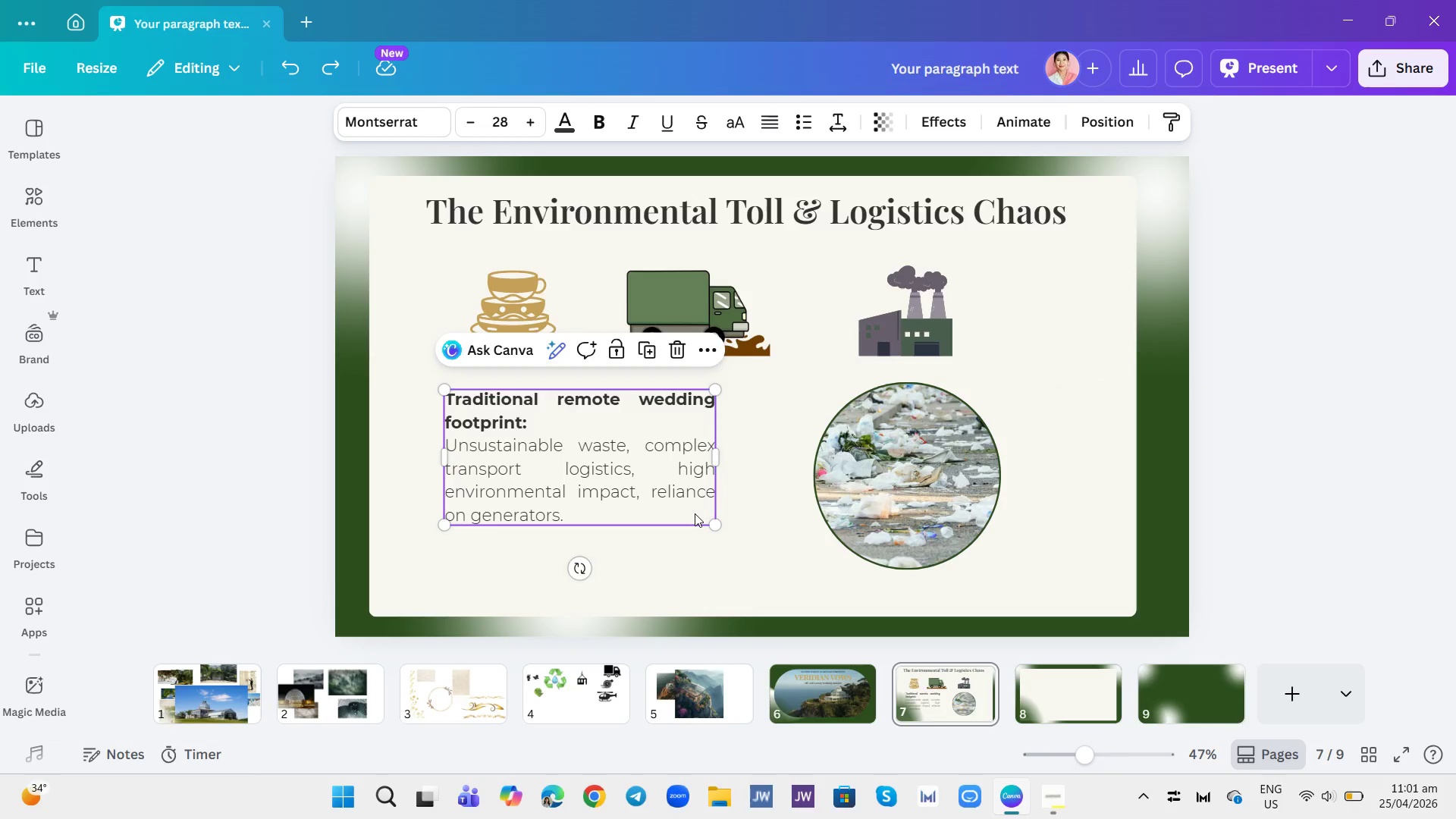 
key(Control+Z)
 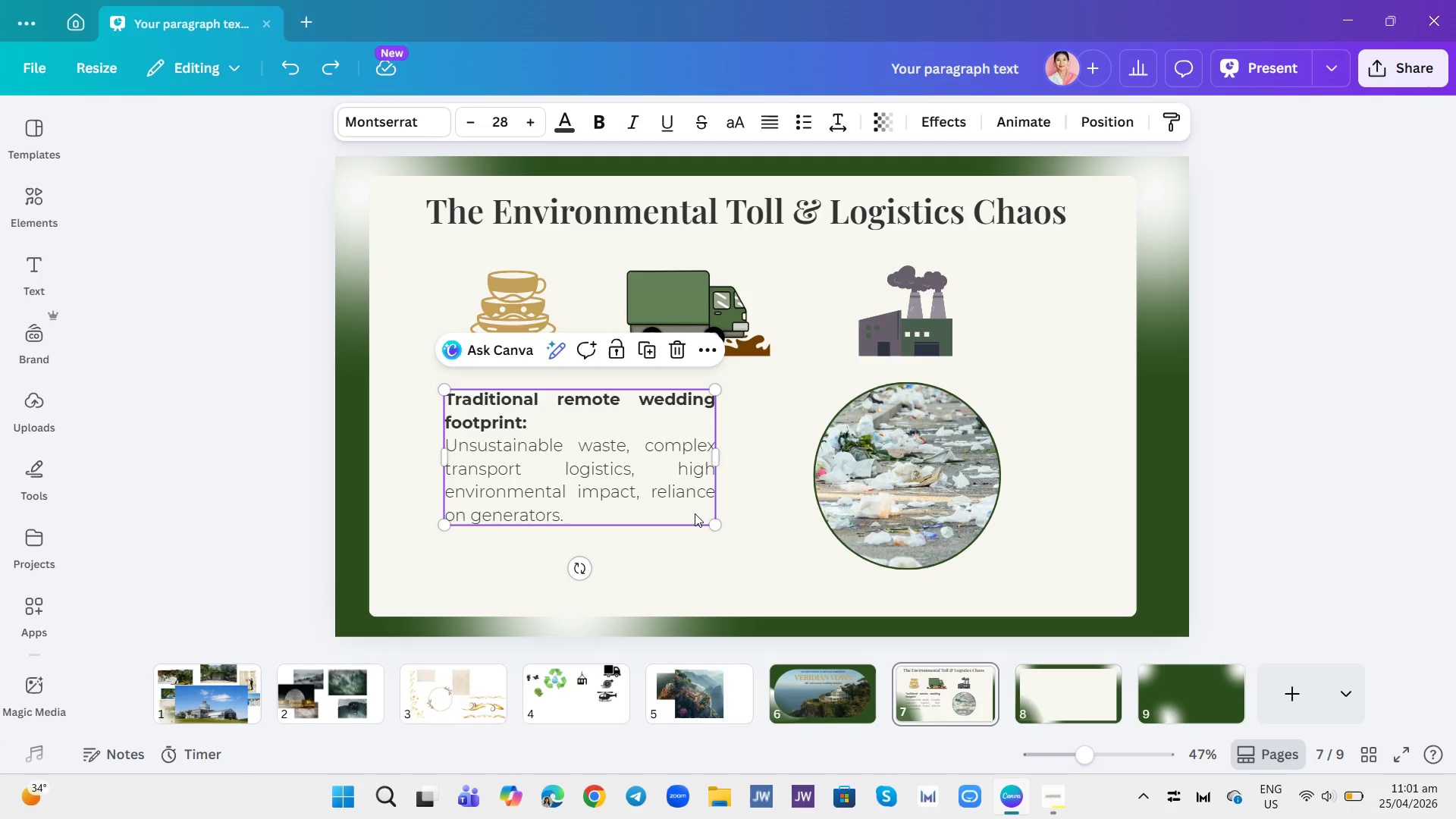 
key(Control+ControlLeft)
 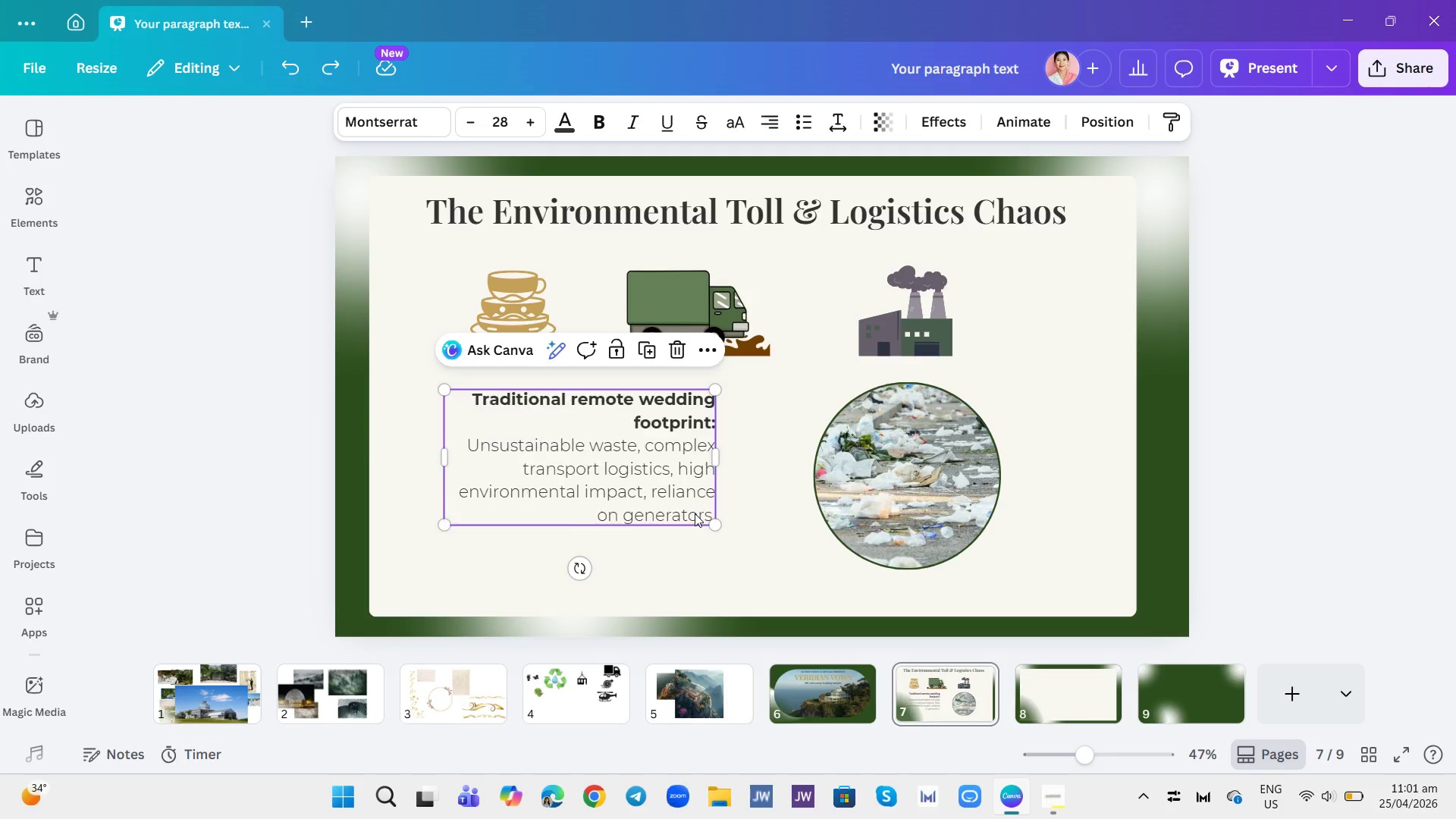 
key(Control+Z)
 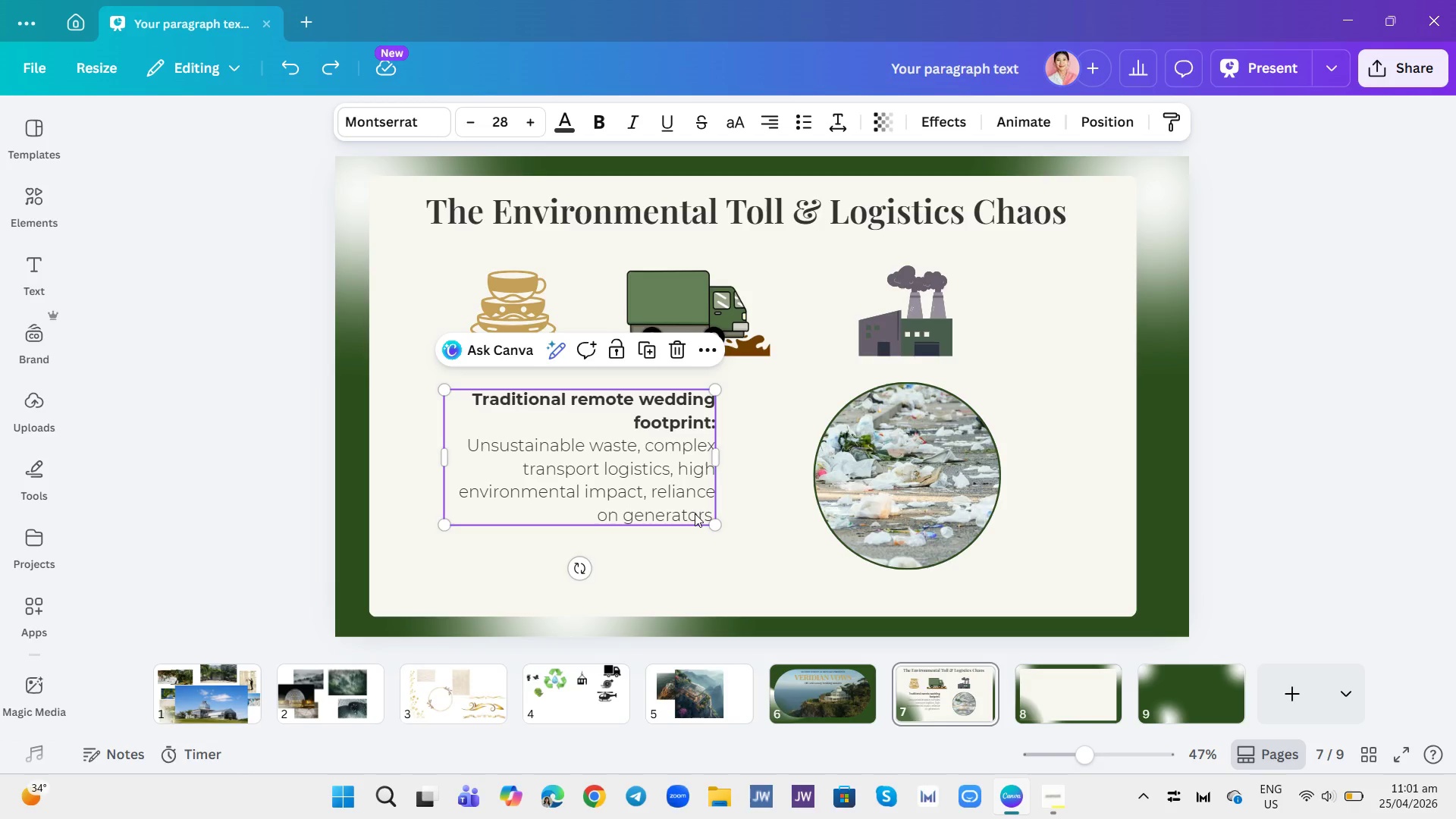 
key(Control+ControlLeft)
 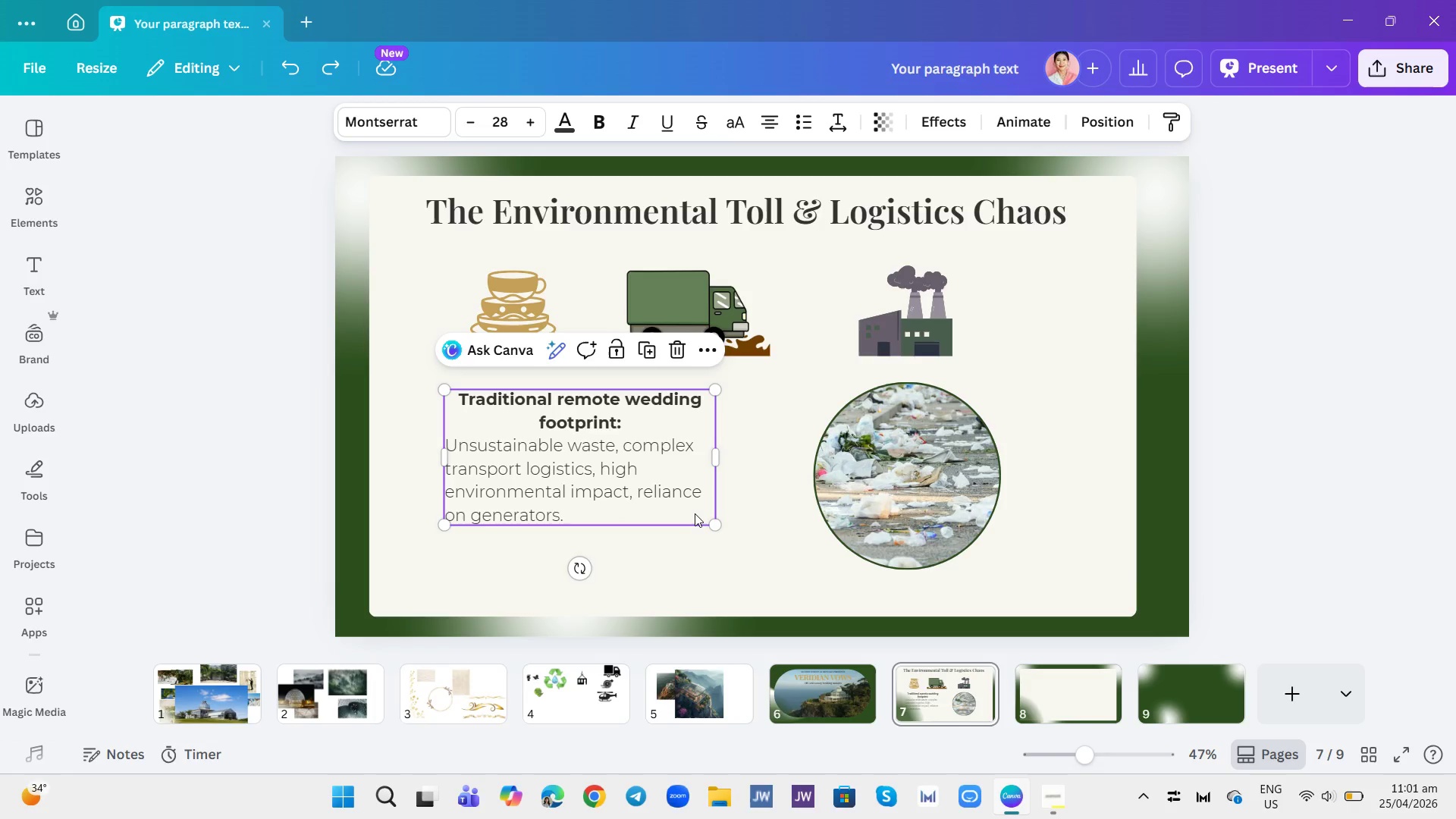 
key(Control+Z)
 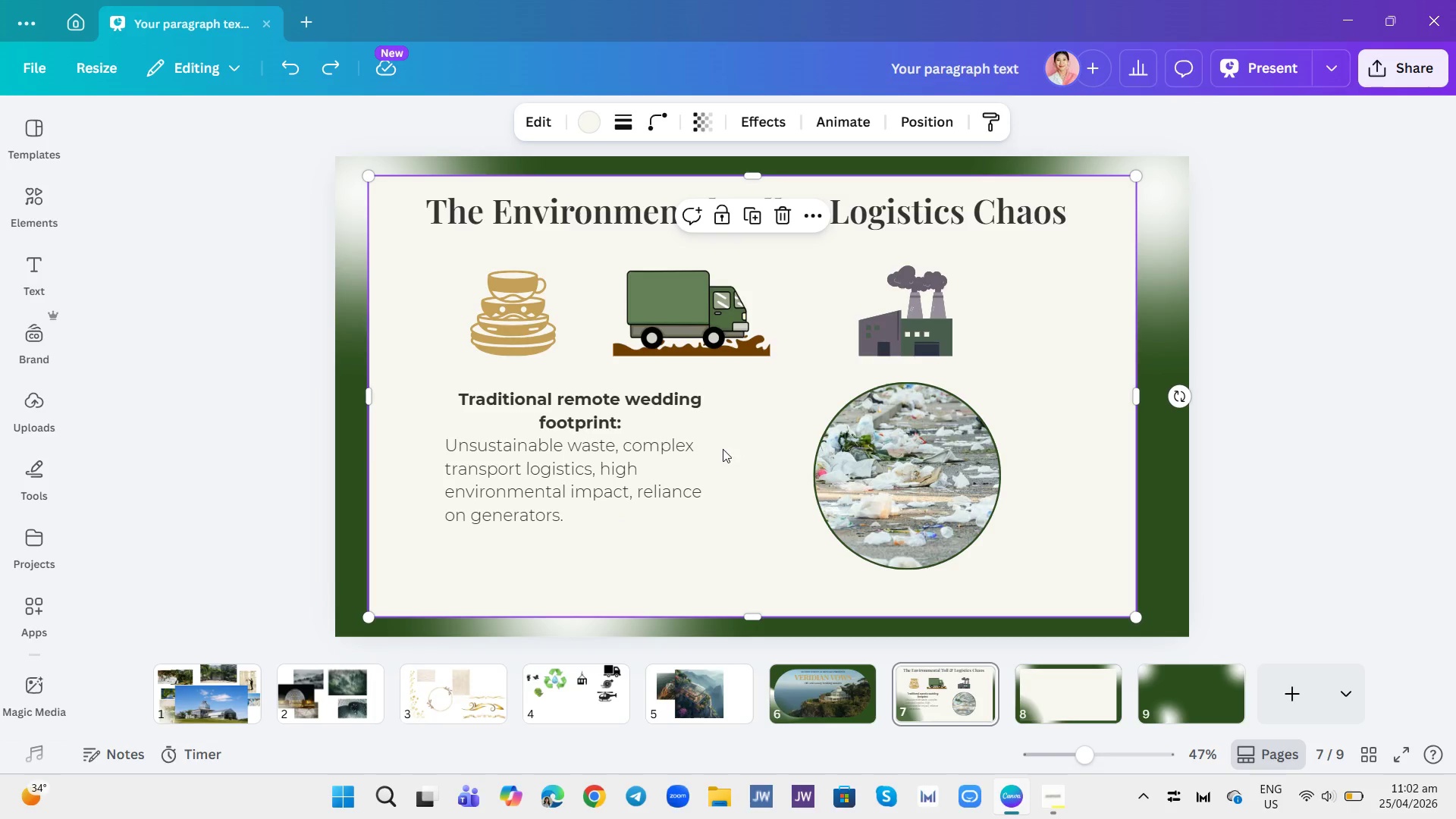 
key(Control+Z)
 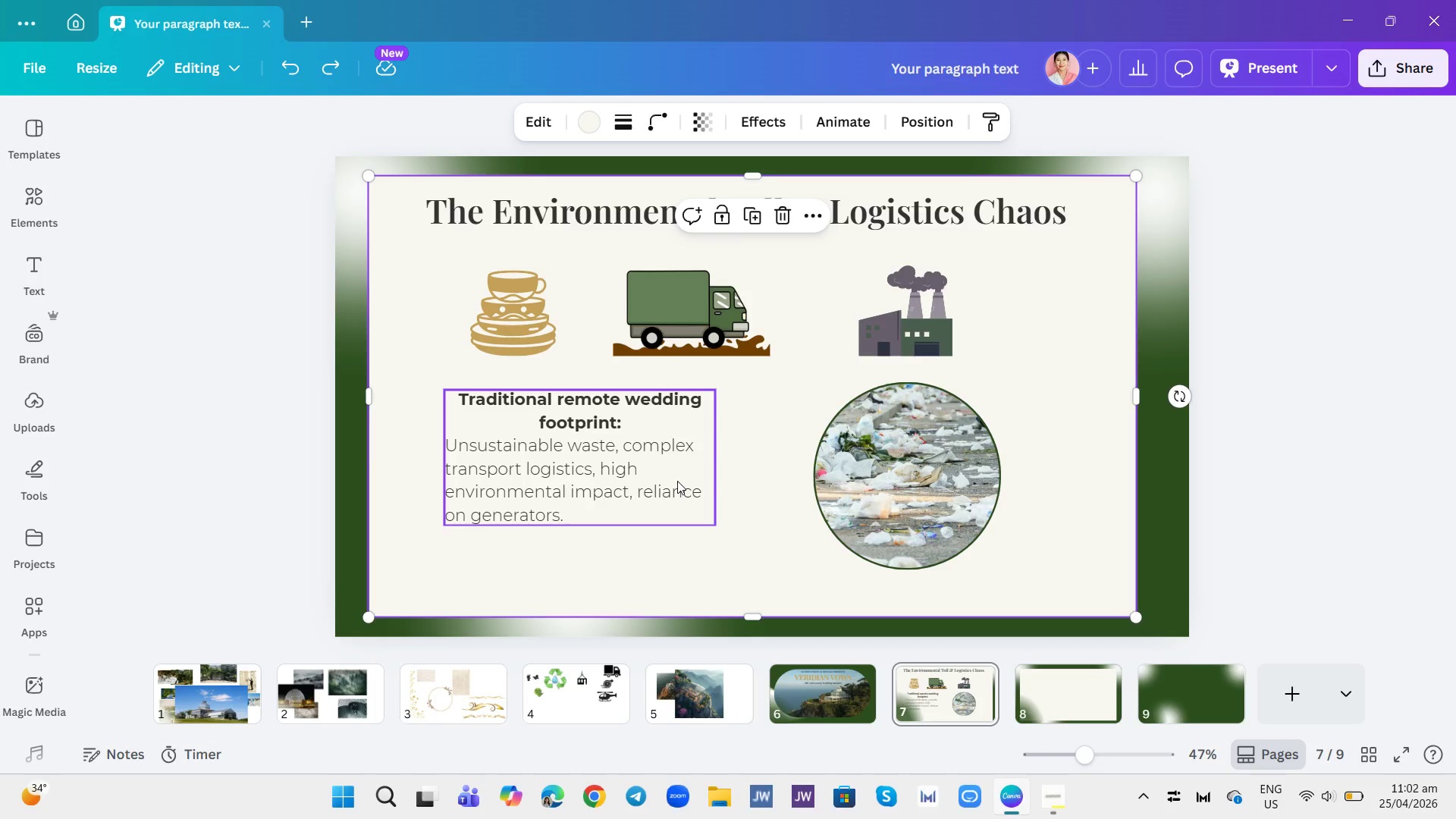 
key(Control+Z)
 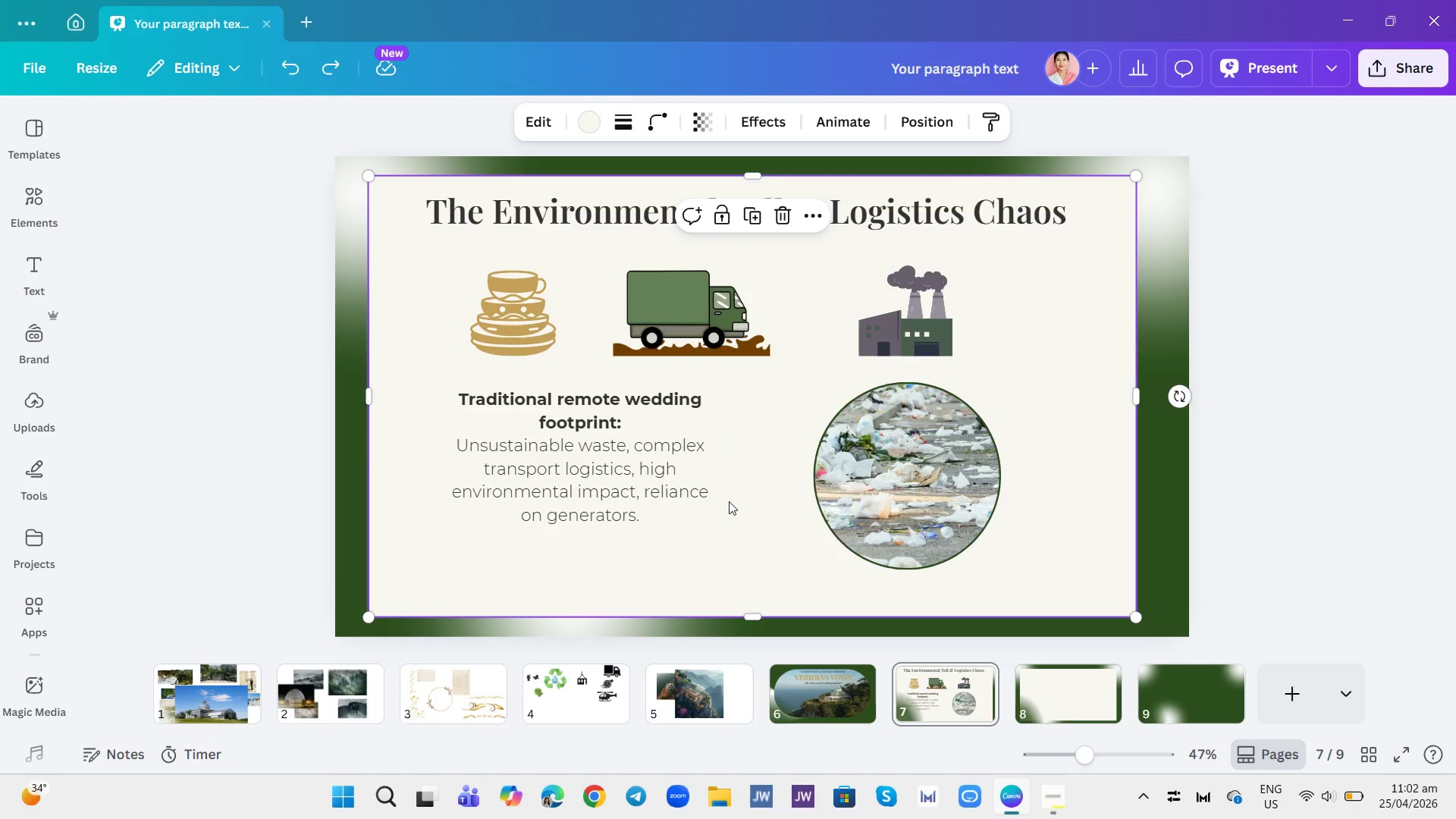 
left_click([733, 504])
 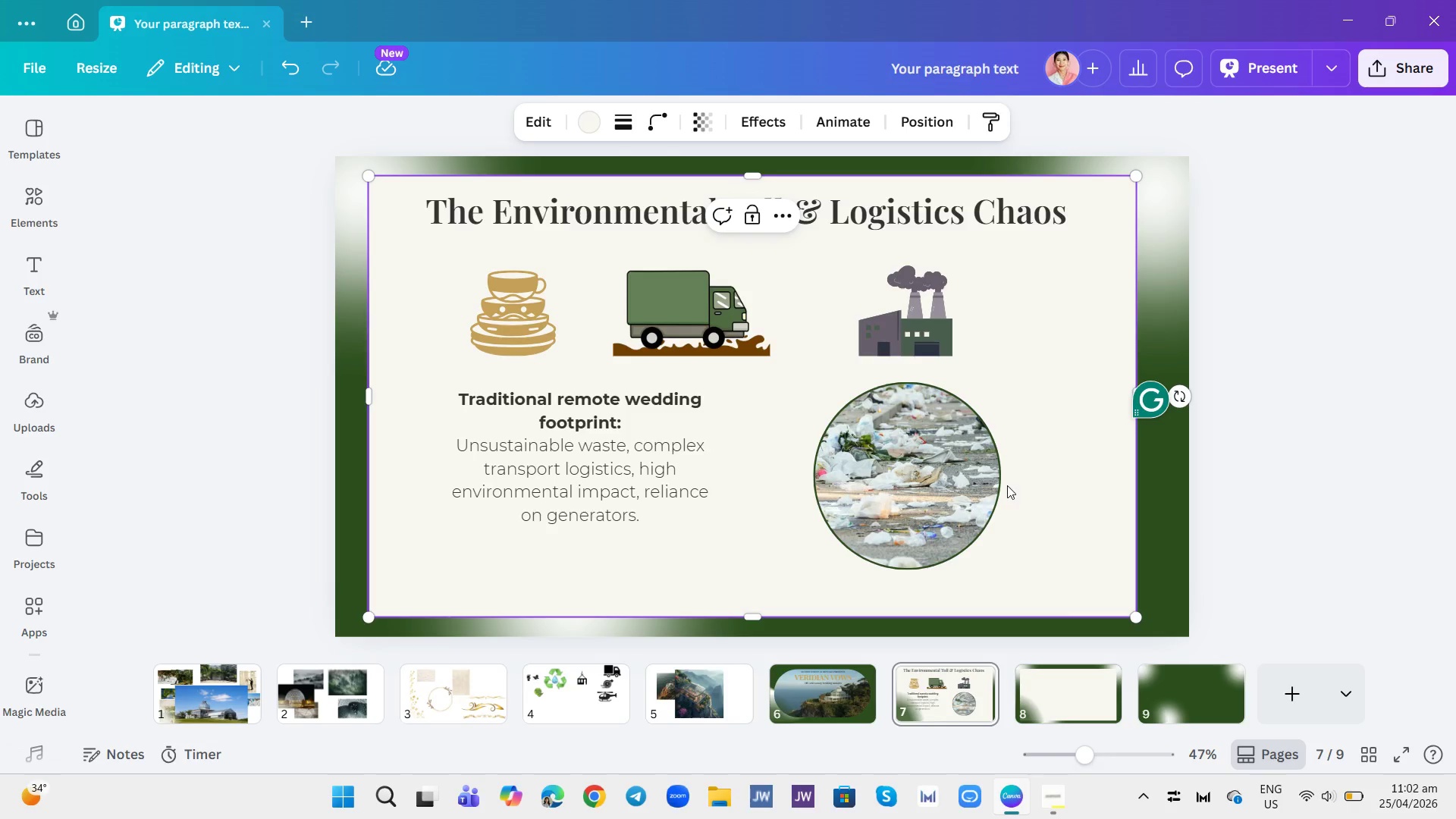 
left_click([977, 474])
 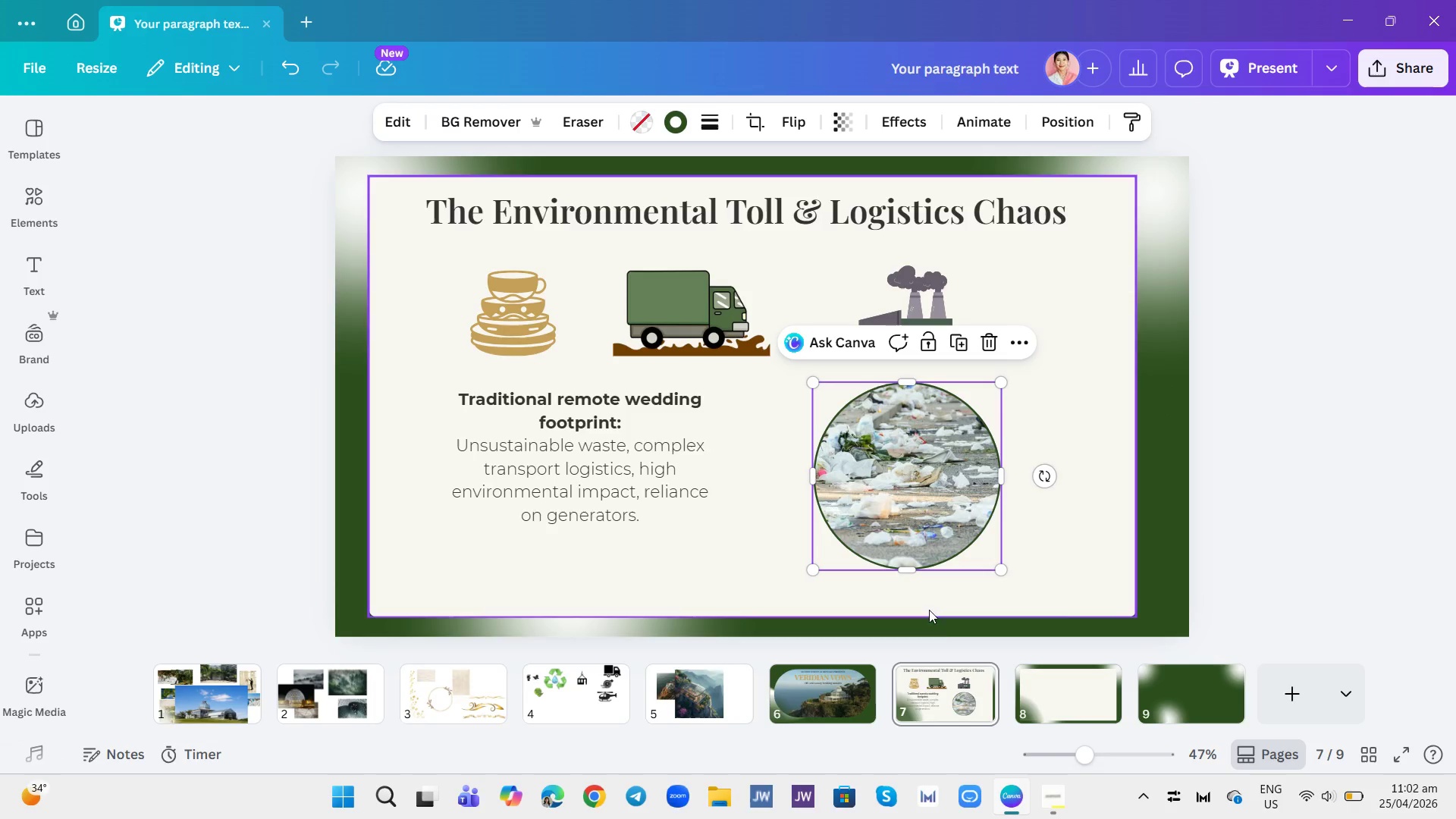 
left_click([1084, 715])
 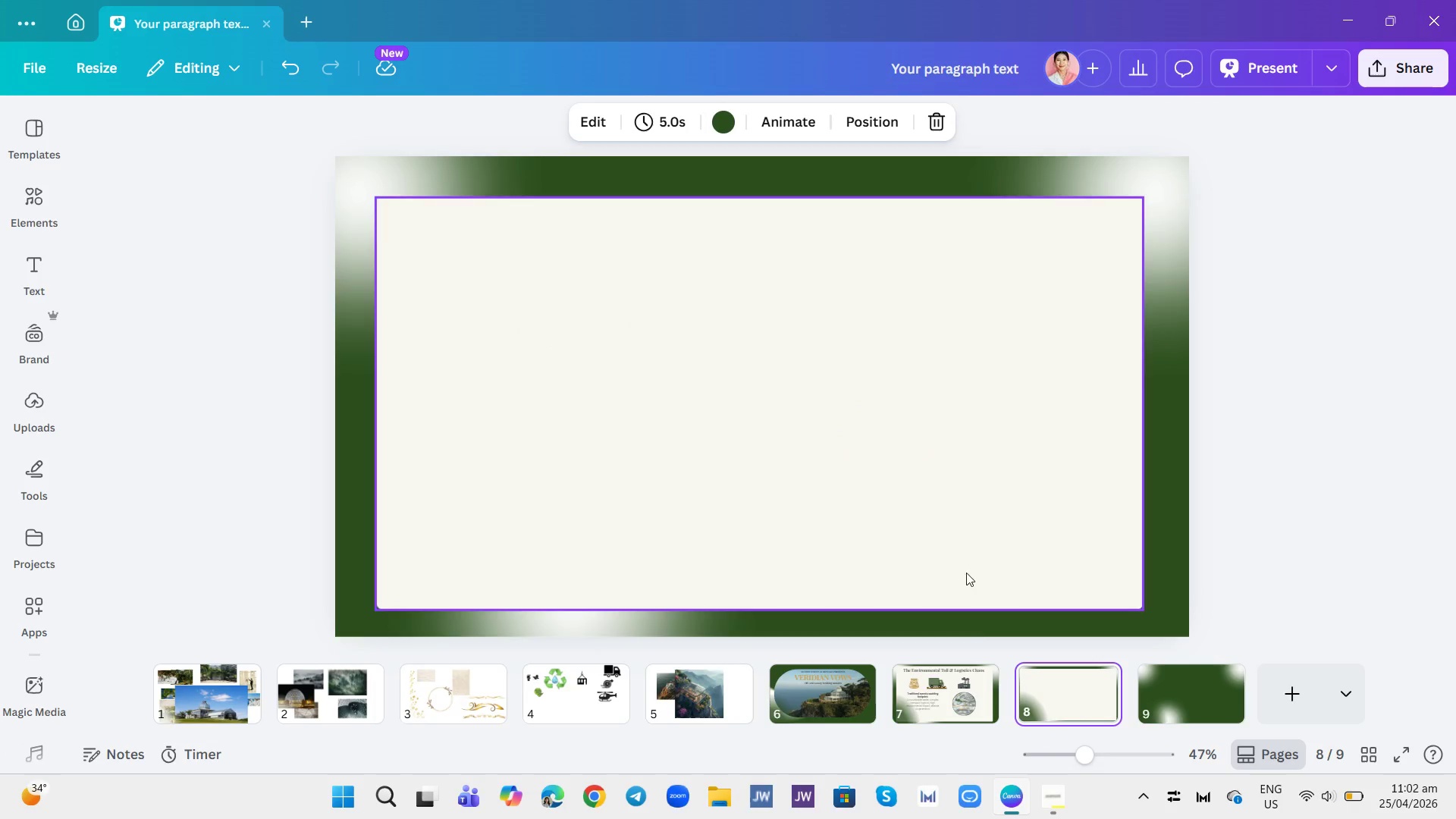 
left_click([964, 678])
 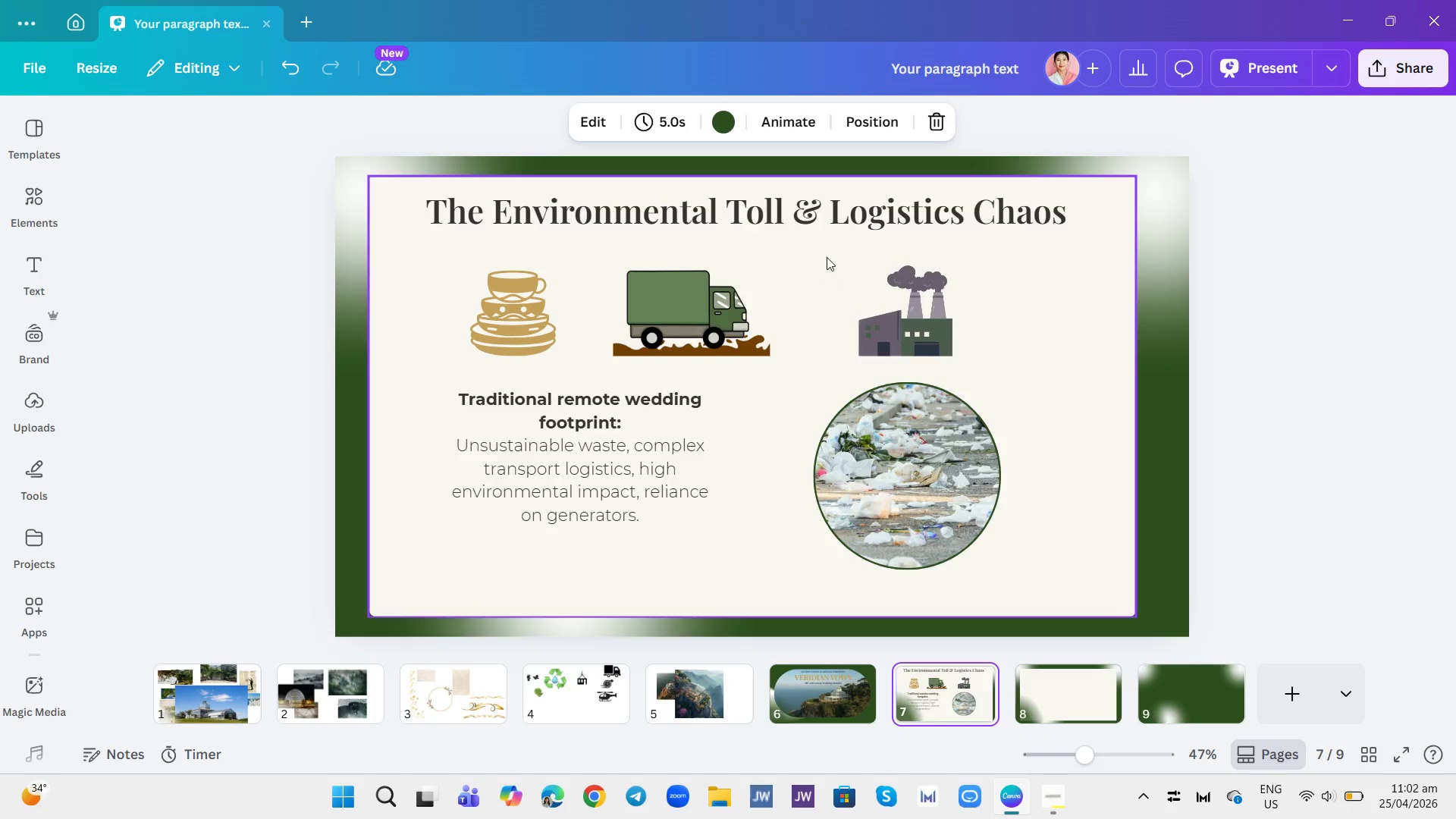 
left_click([825, 215])
 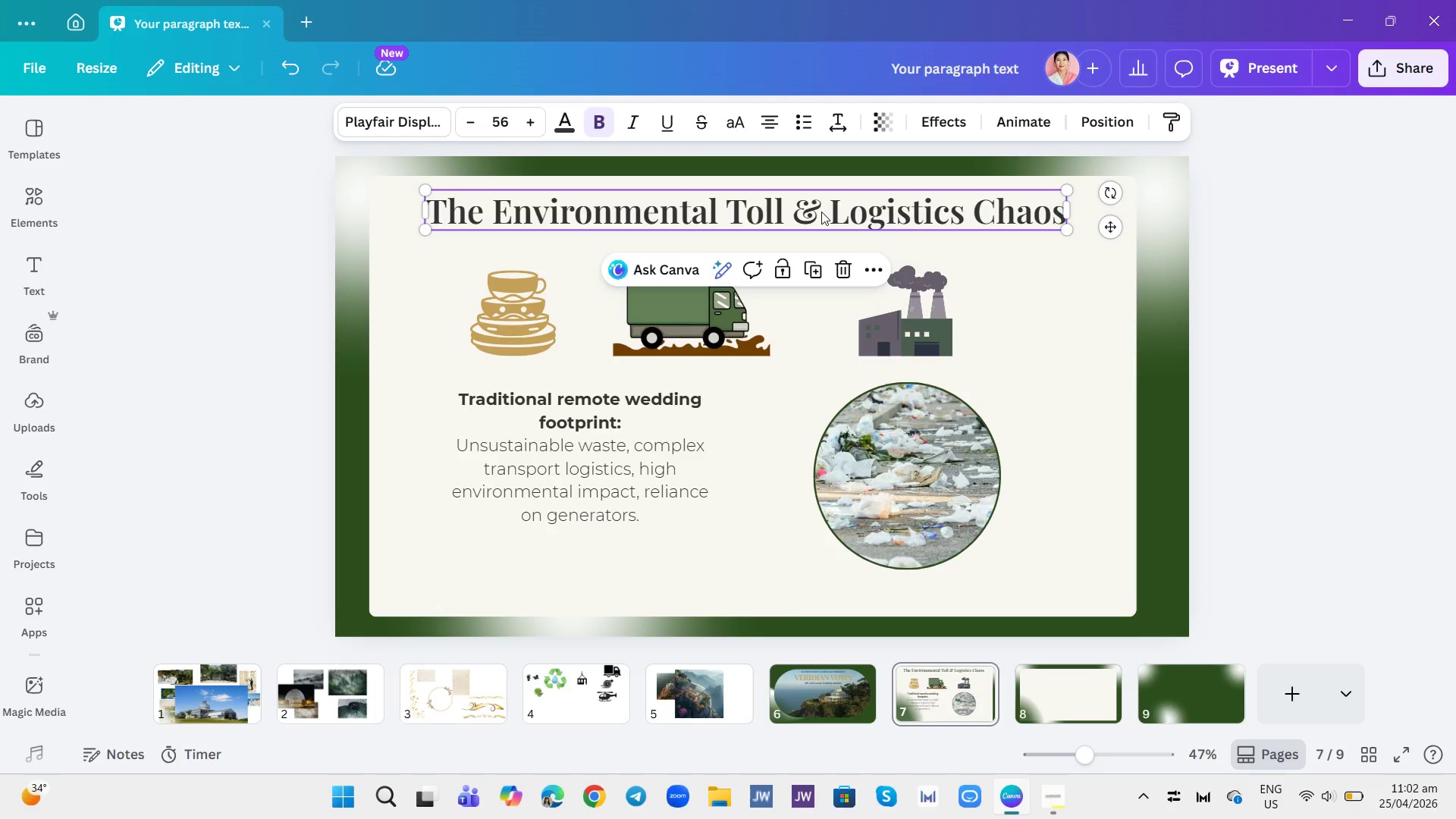 
wait(8.45)
 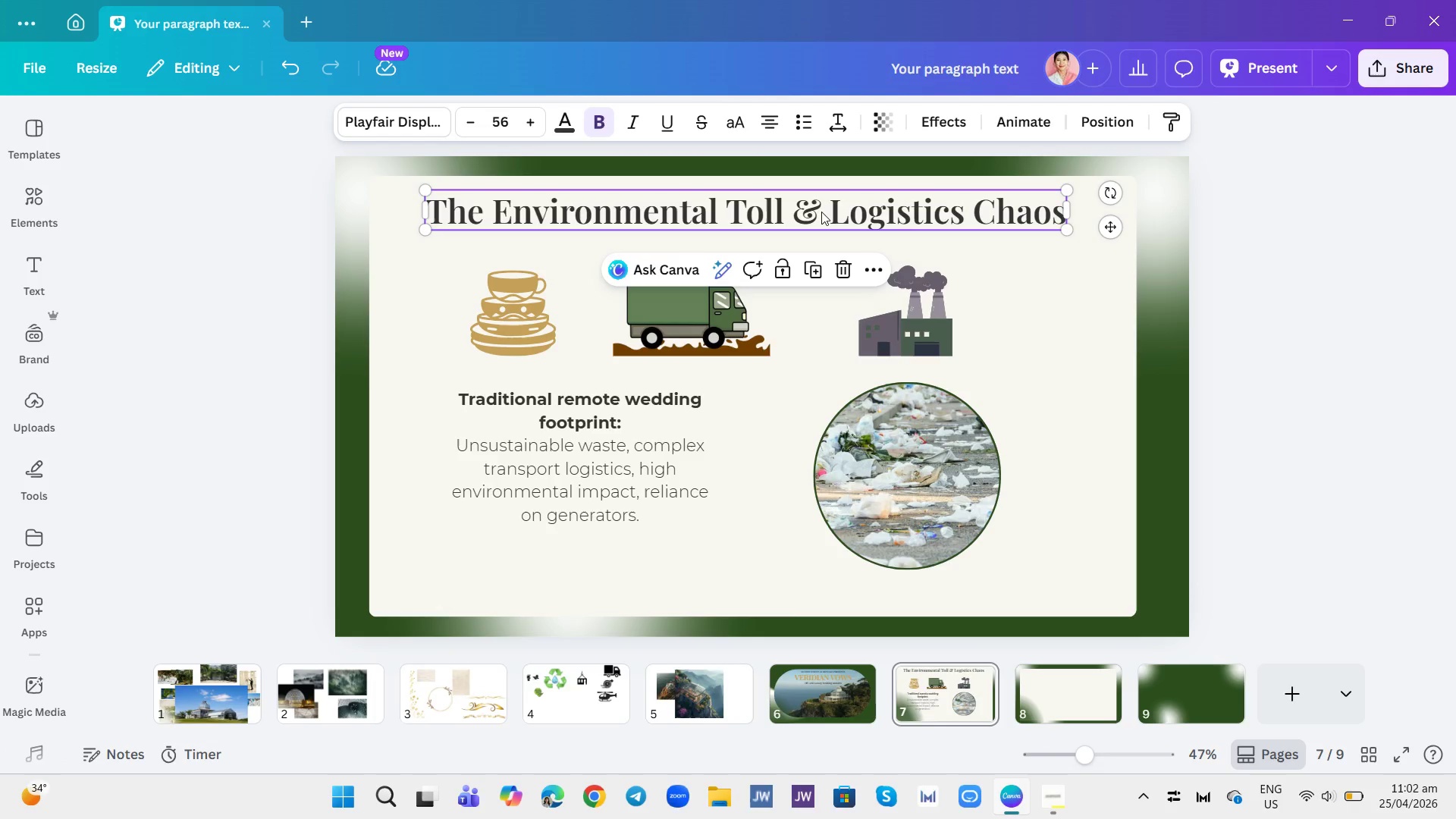 
key(Control+C)
 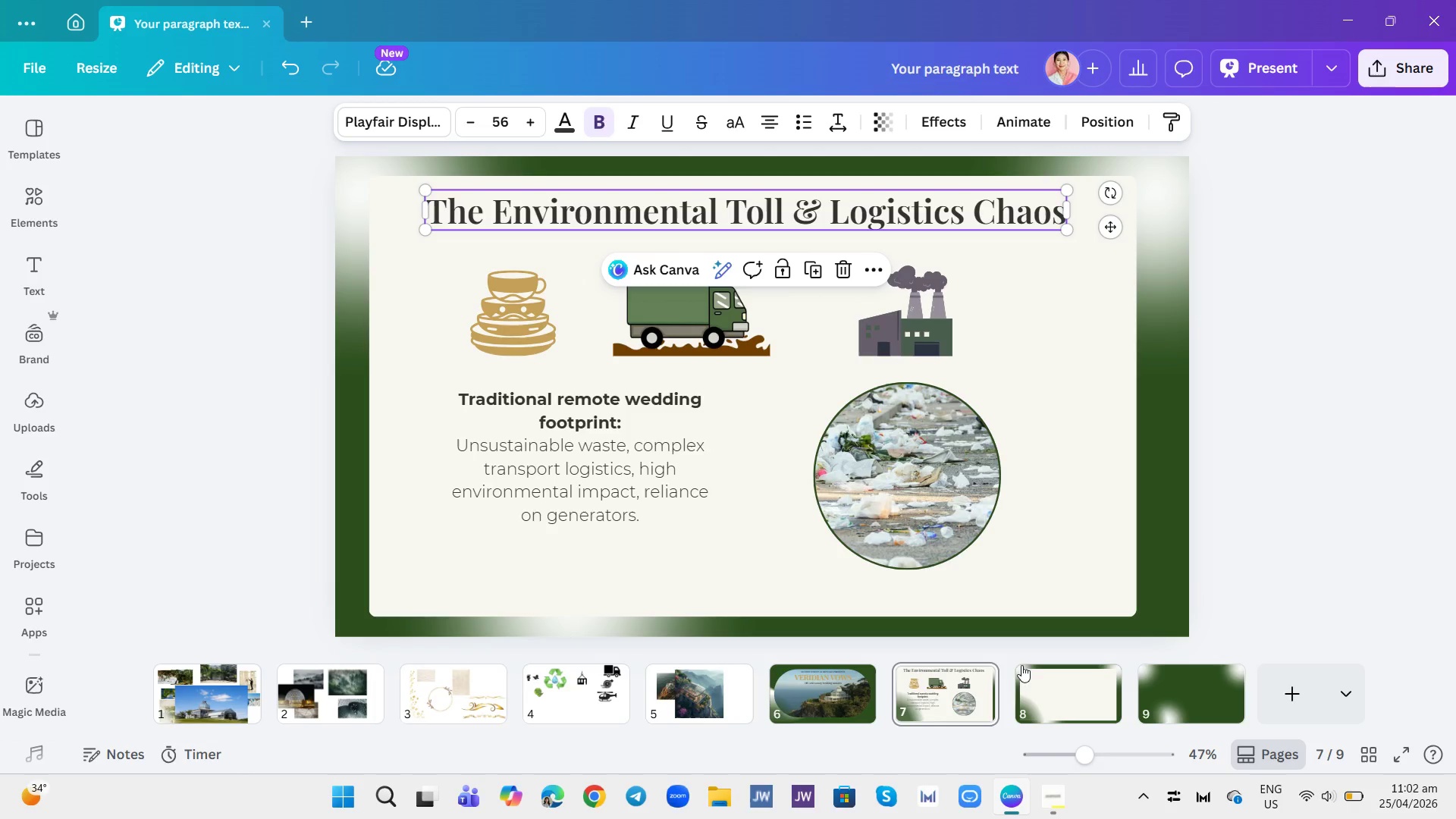 
left_click([1044, 700])
 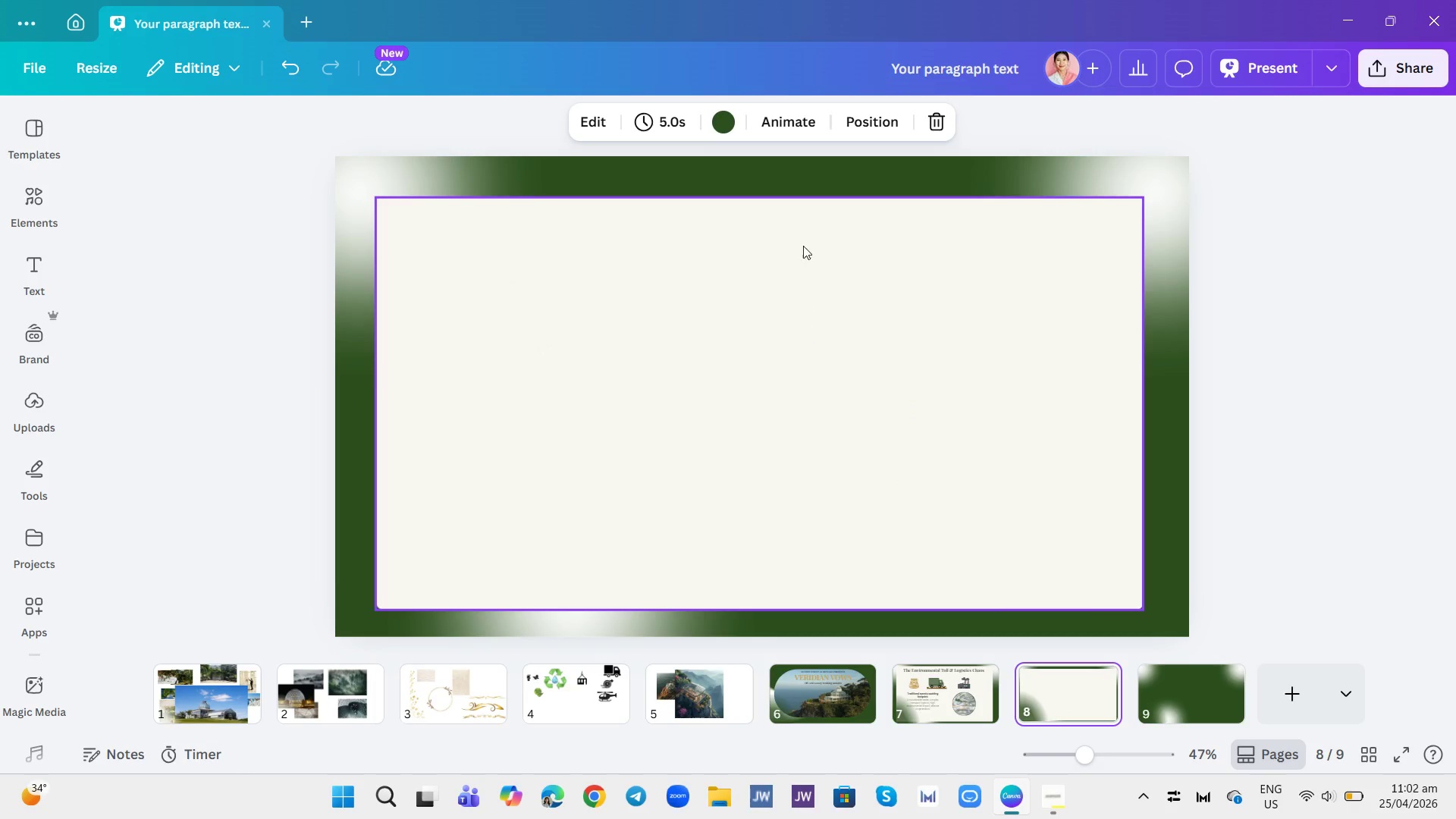 
left_click([799, 231])
 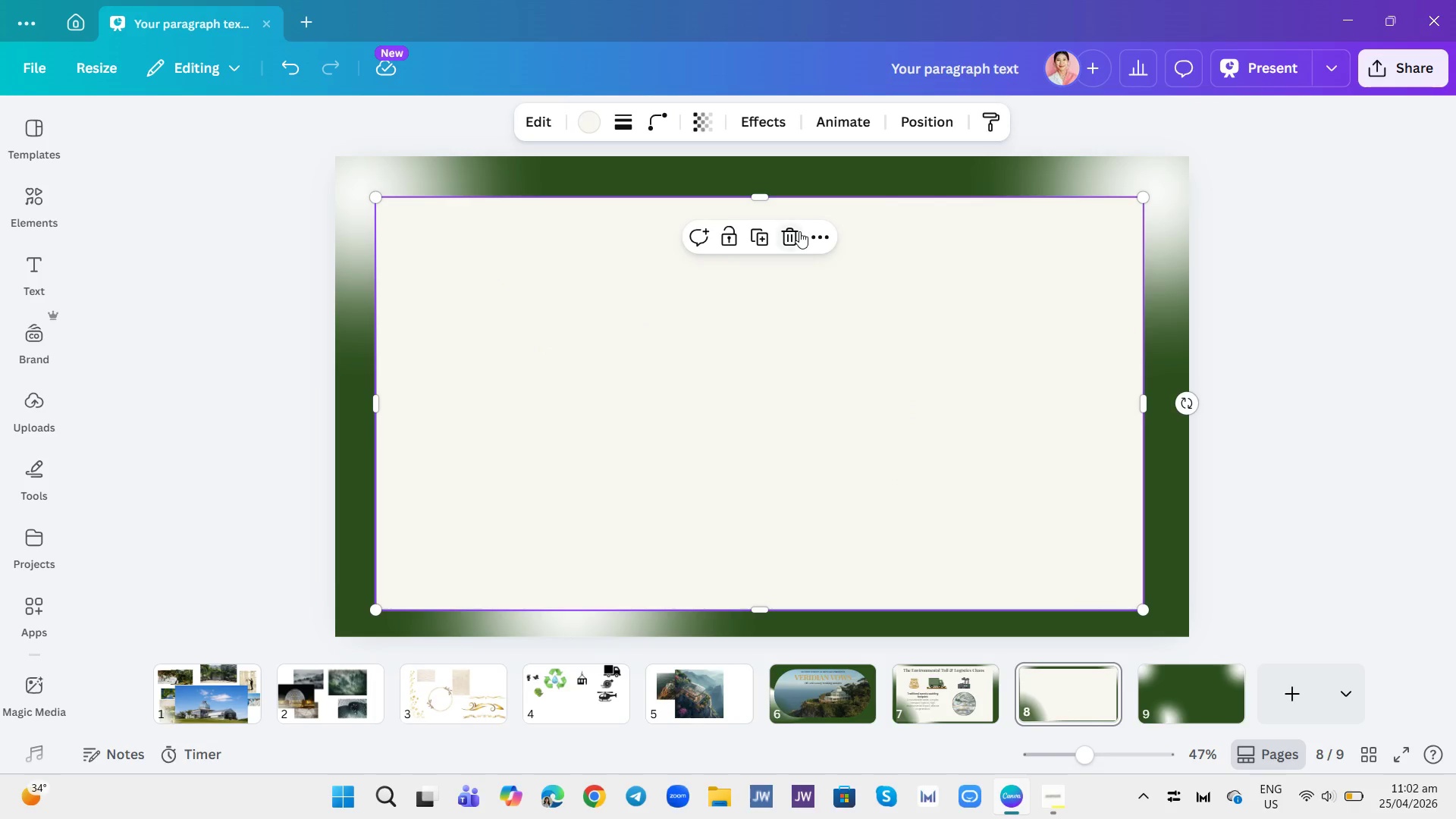 
key(Control+V)
 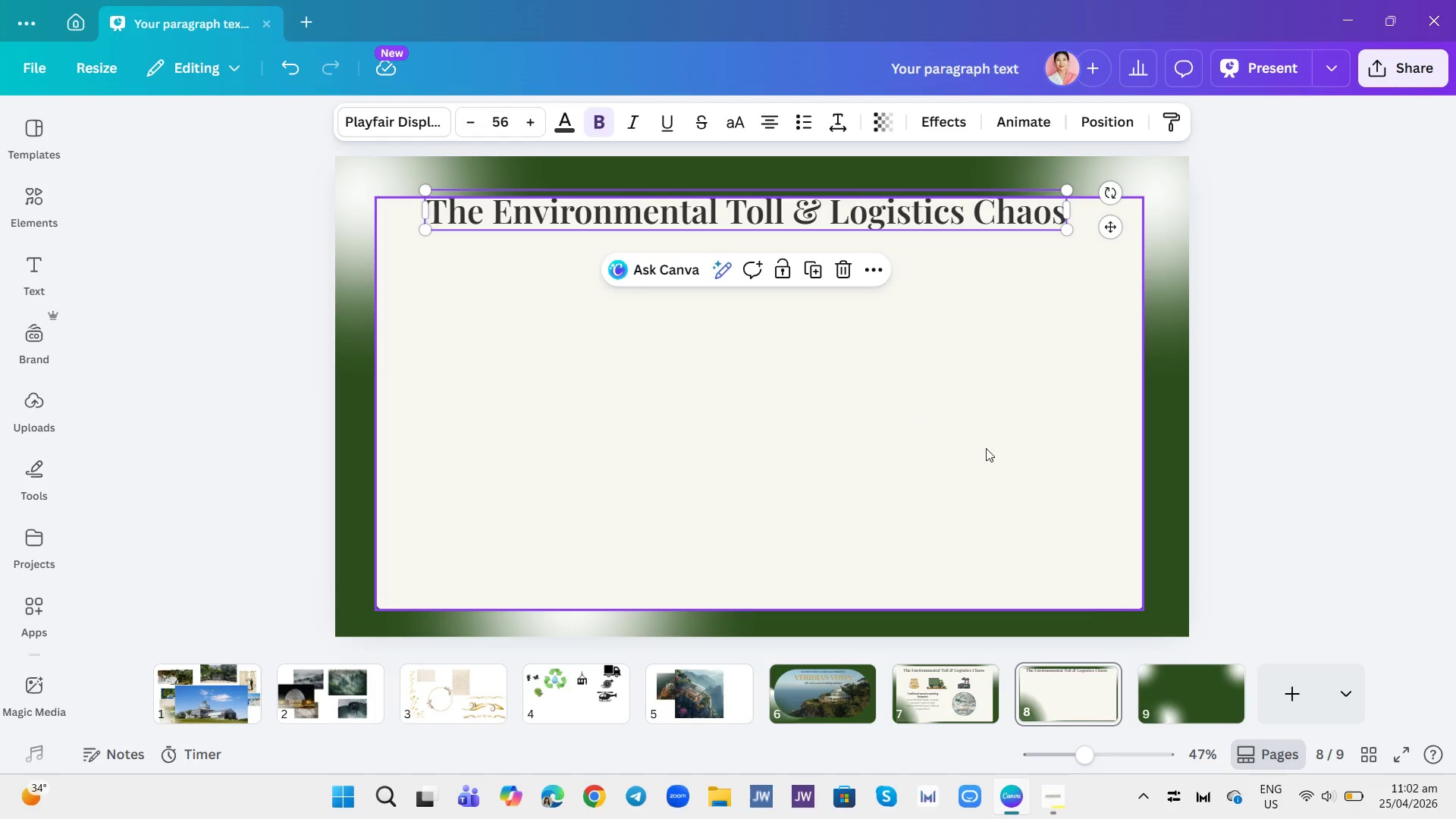 
left_click([991, 463])
 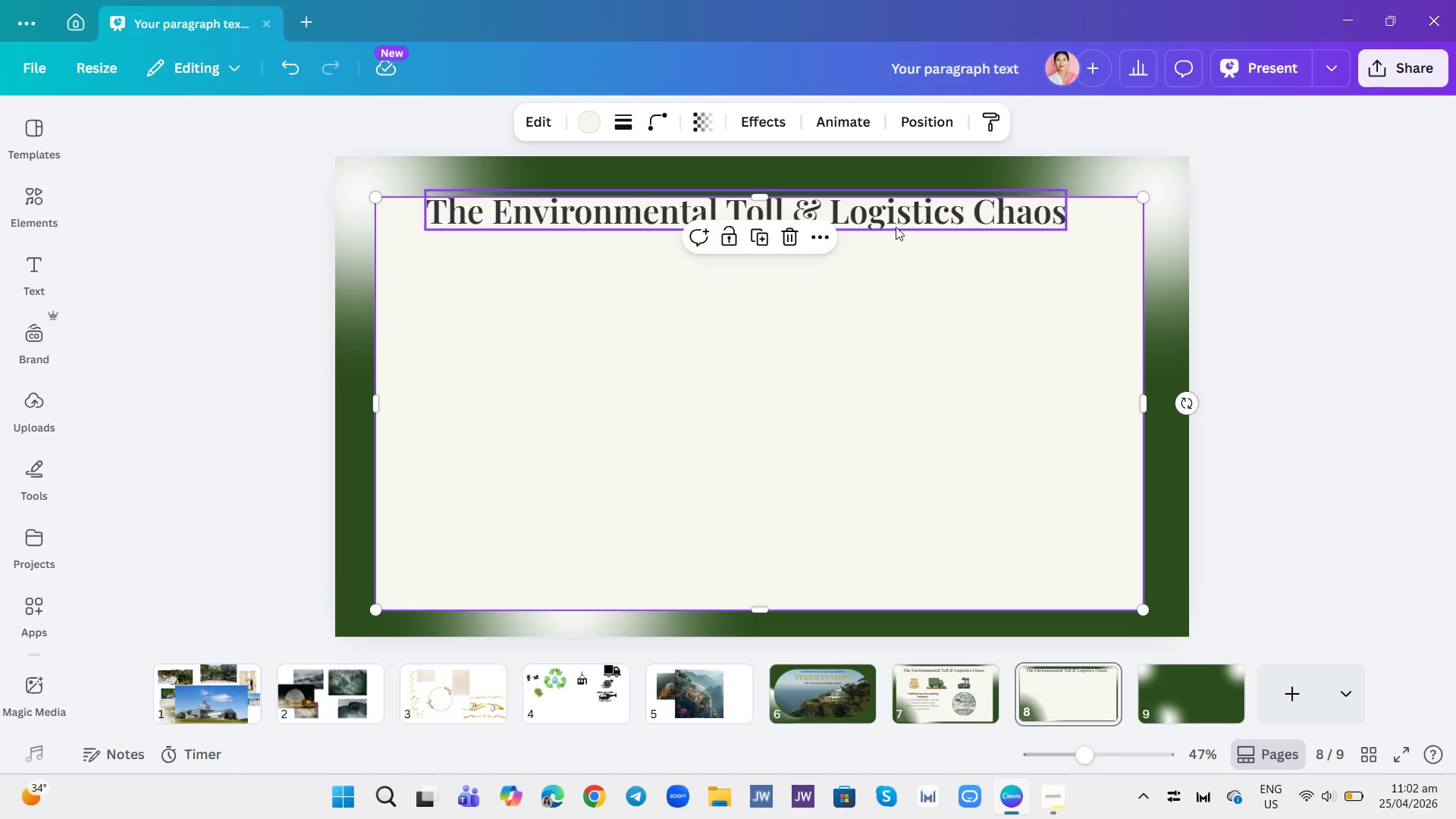 
left_click_drag(start_coordinate=[894, 222], to_coordinate=[902, 278])
 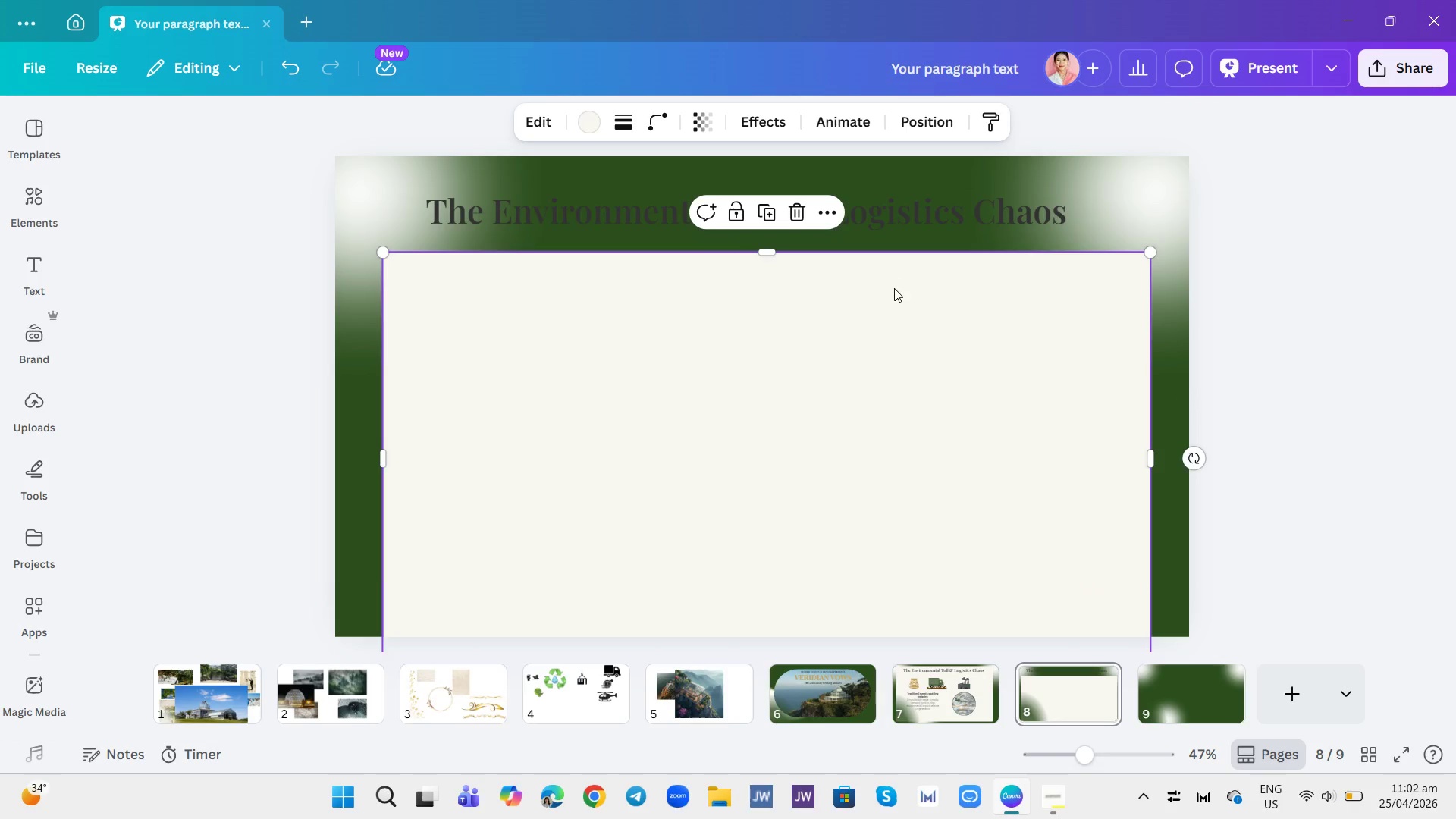 
key(Control+Z)
 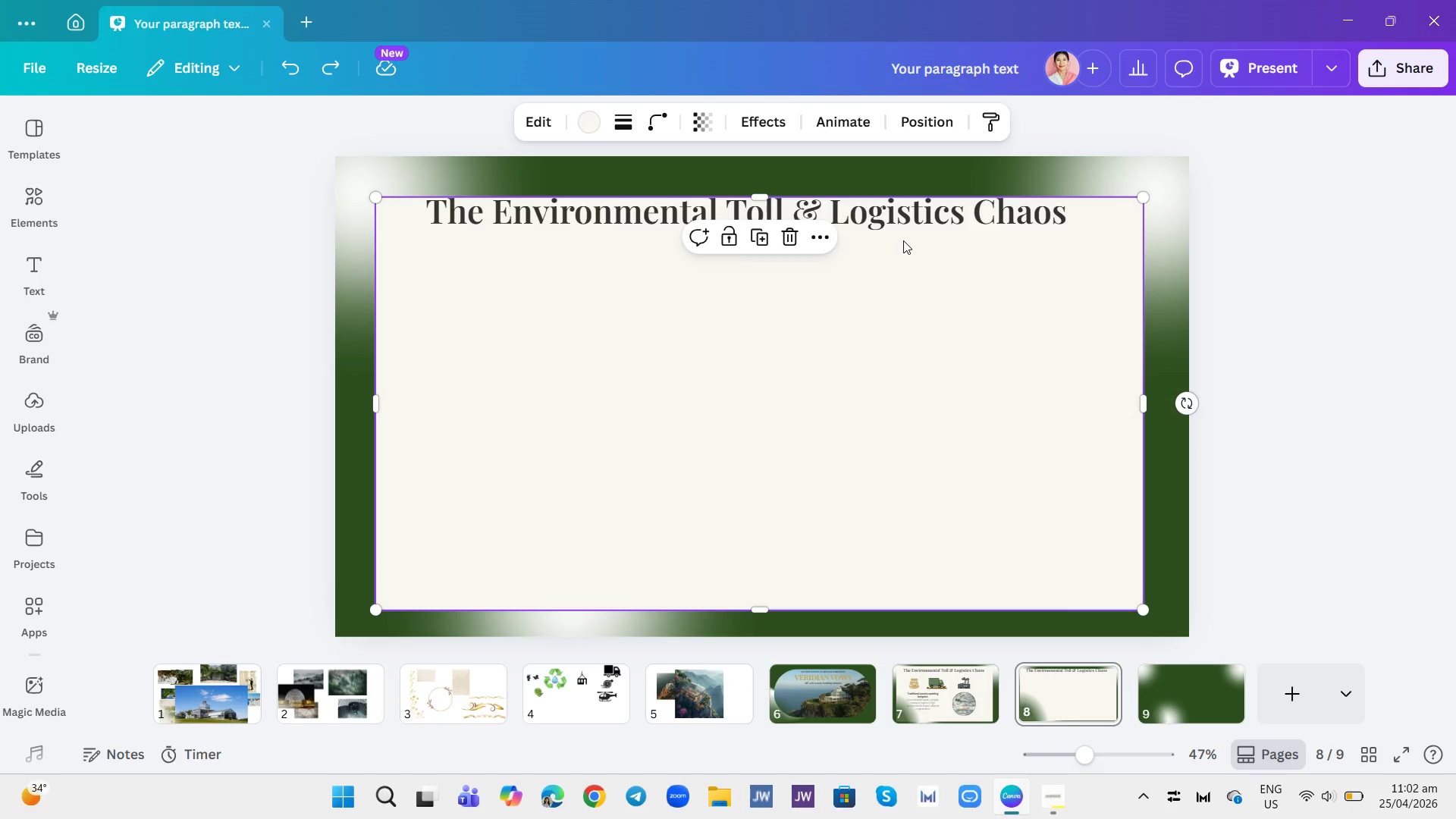 
left_click([903, 220])
 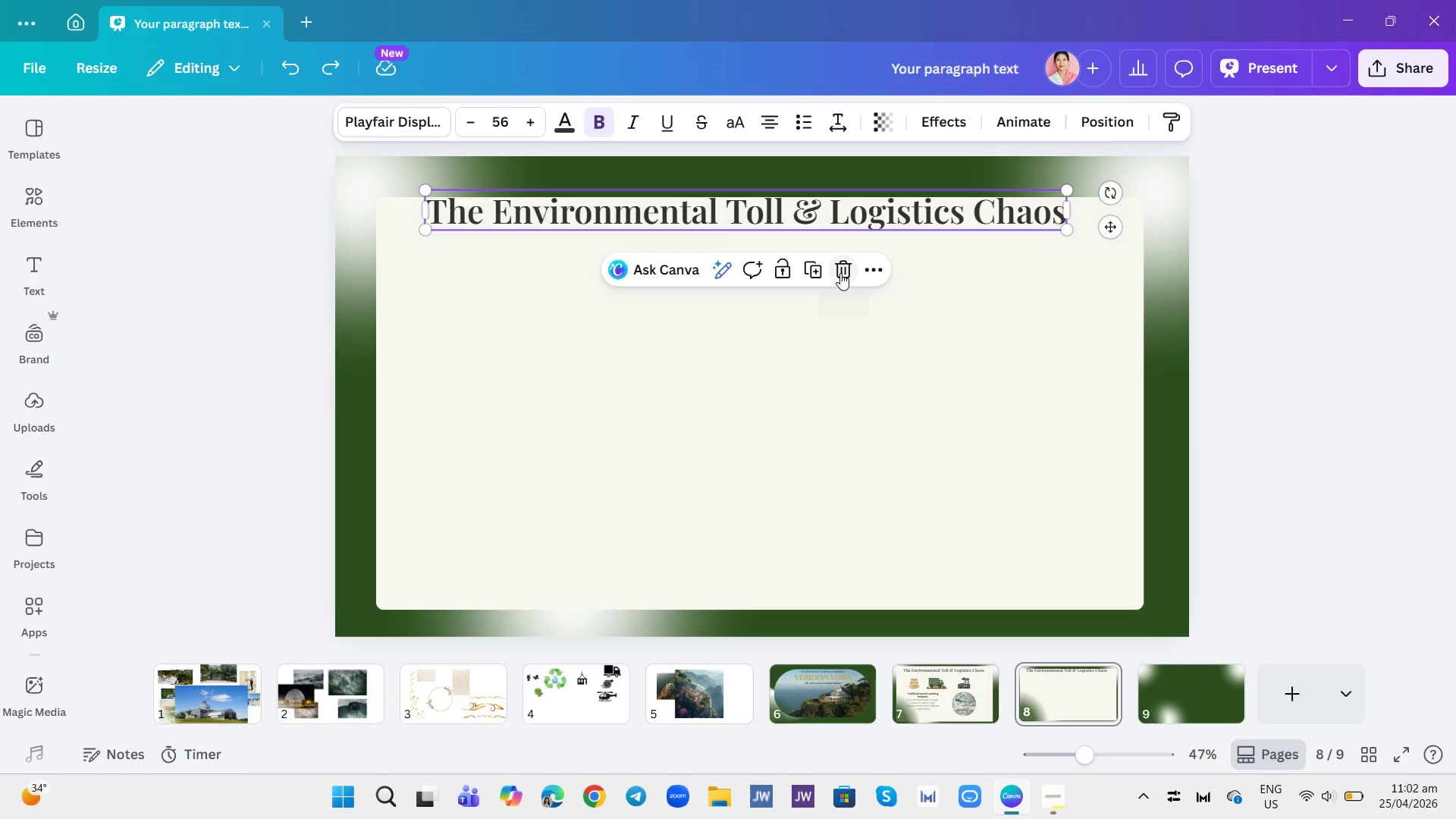 
double_click([891, 382])
 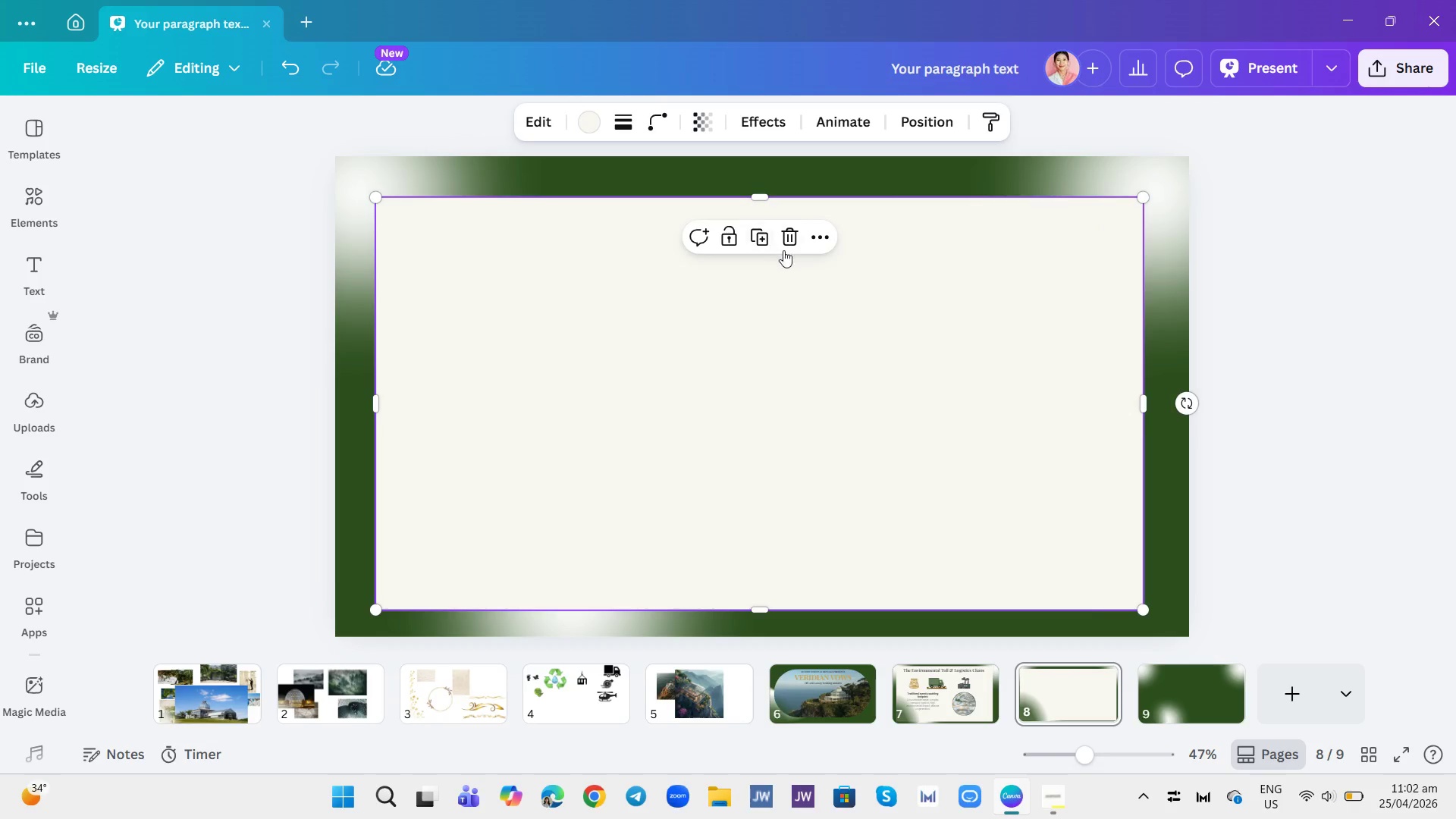 
left_click([791, 229])
 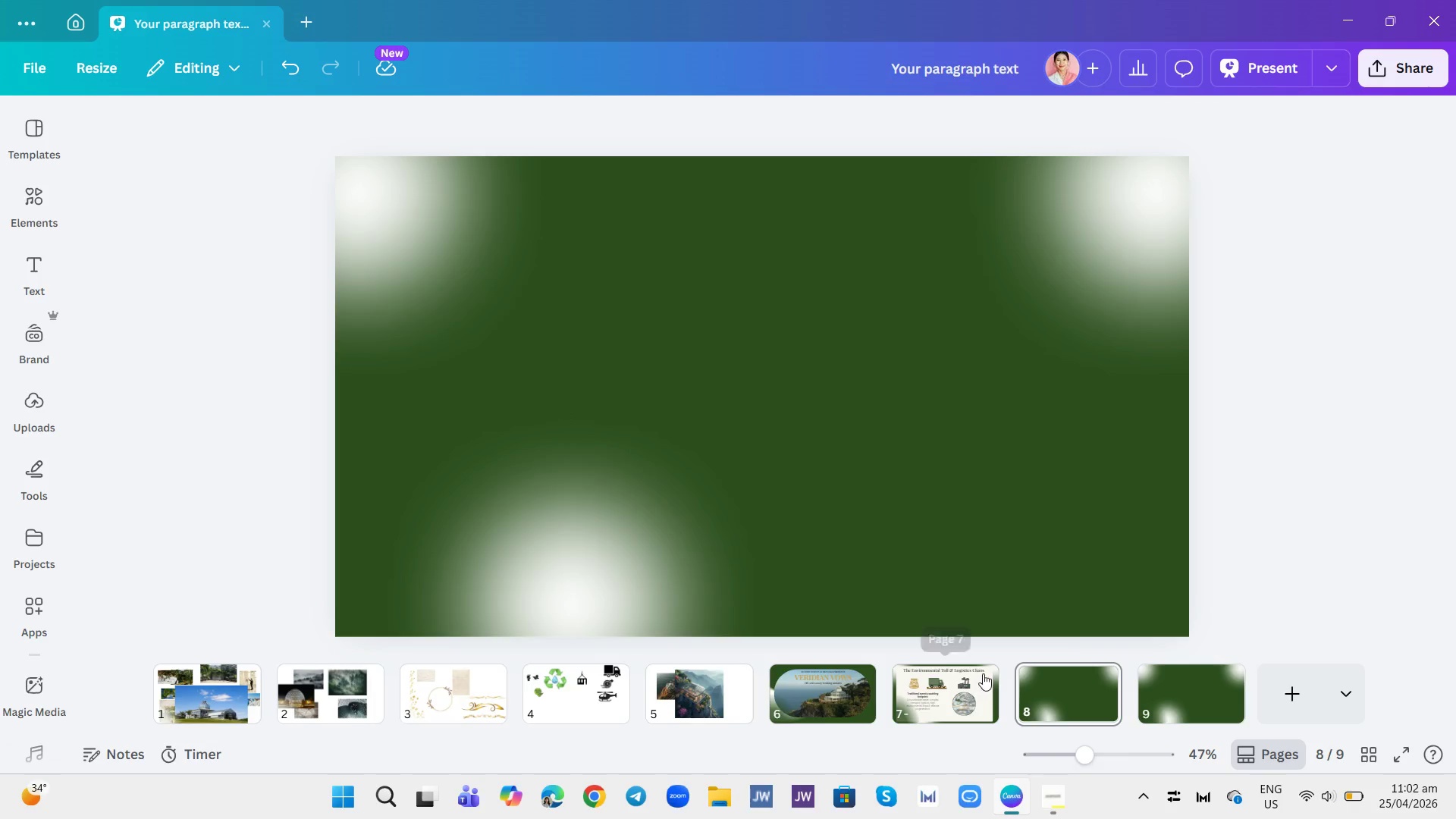 
right_click([985, 674])
 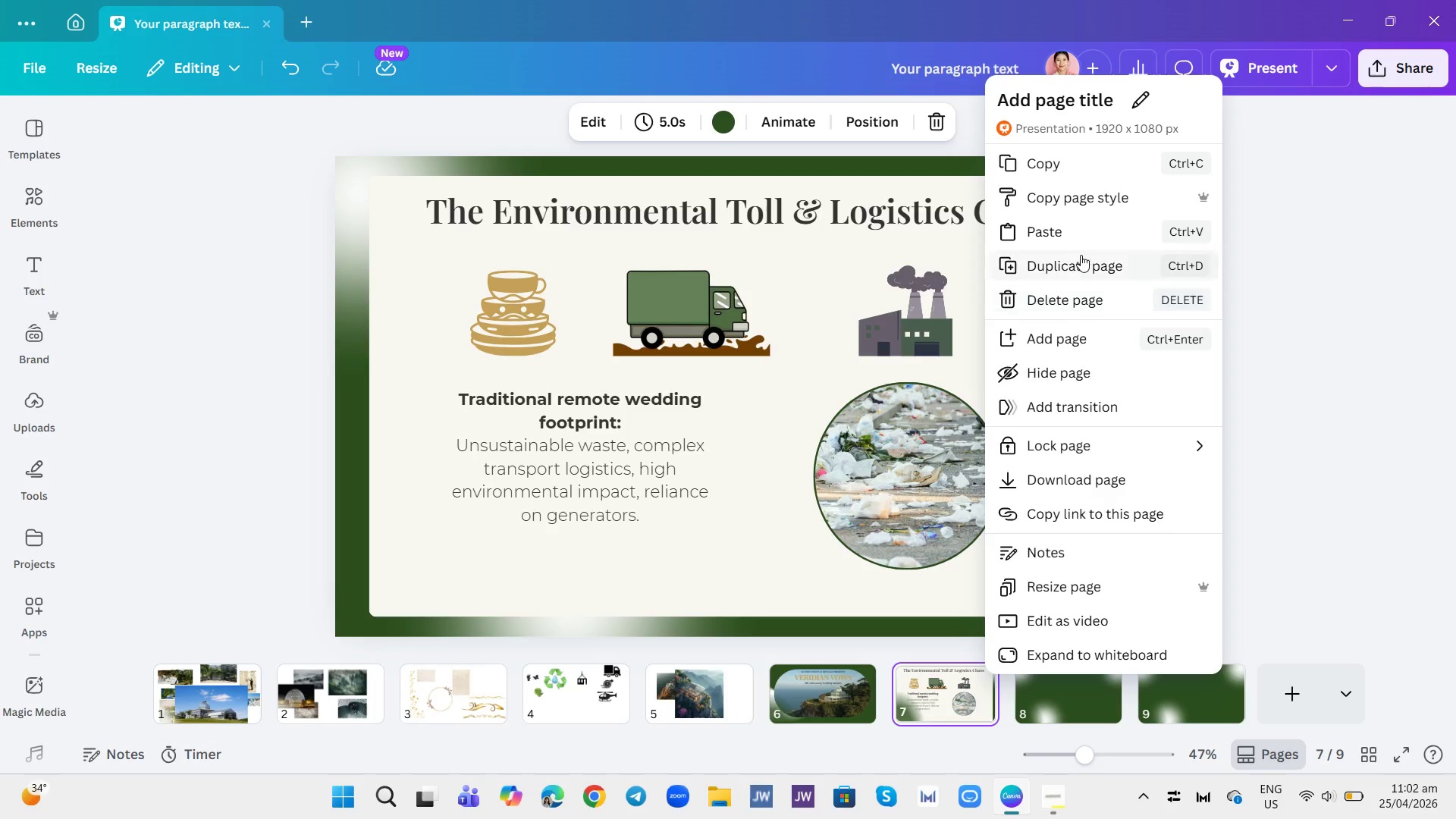 
left_click([1081, 253])
 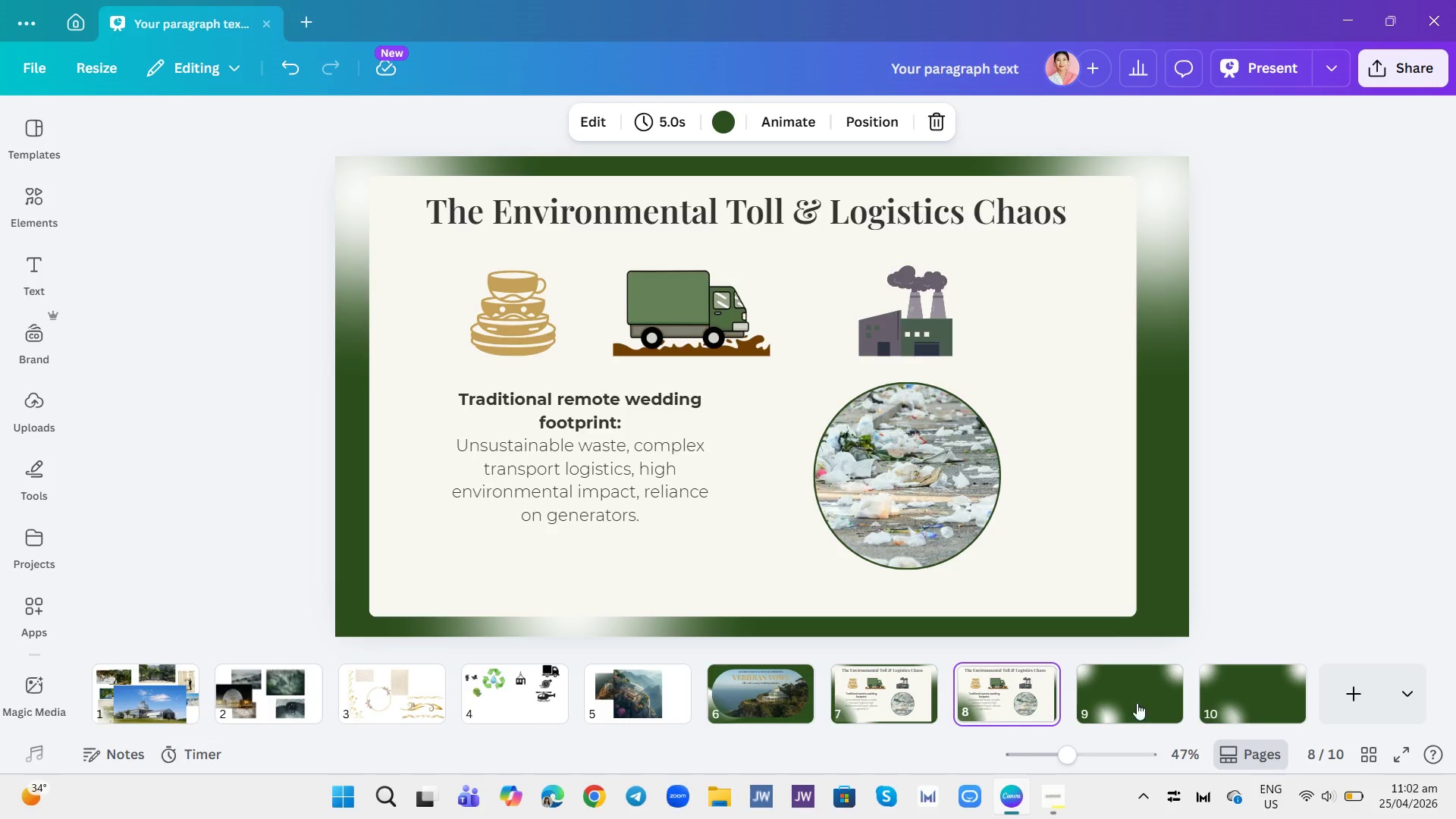 
mouse_move([1003, 686])
 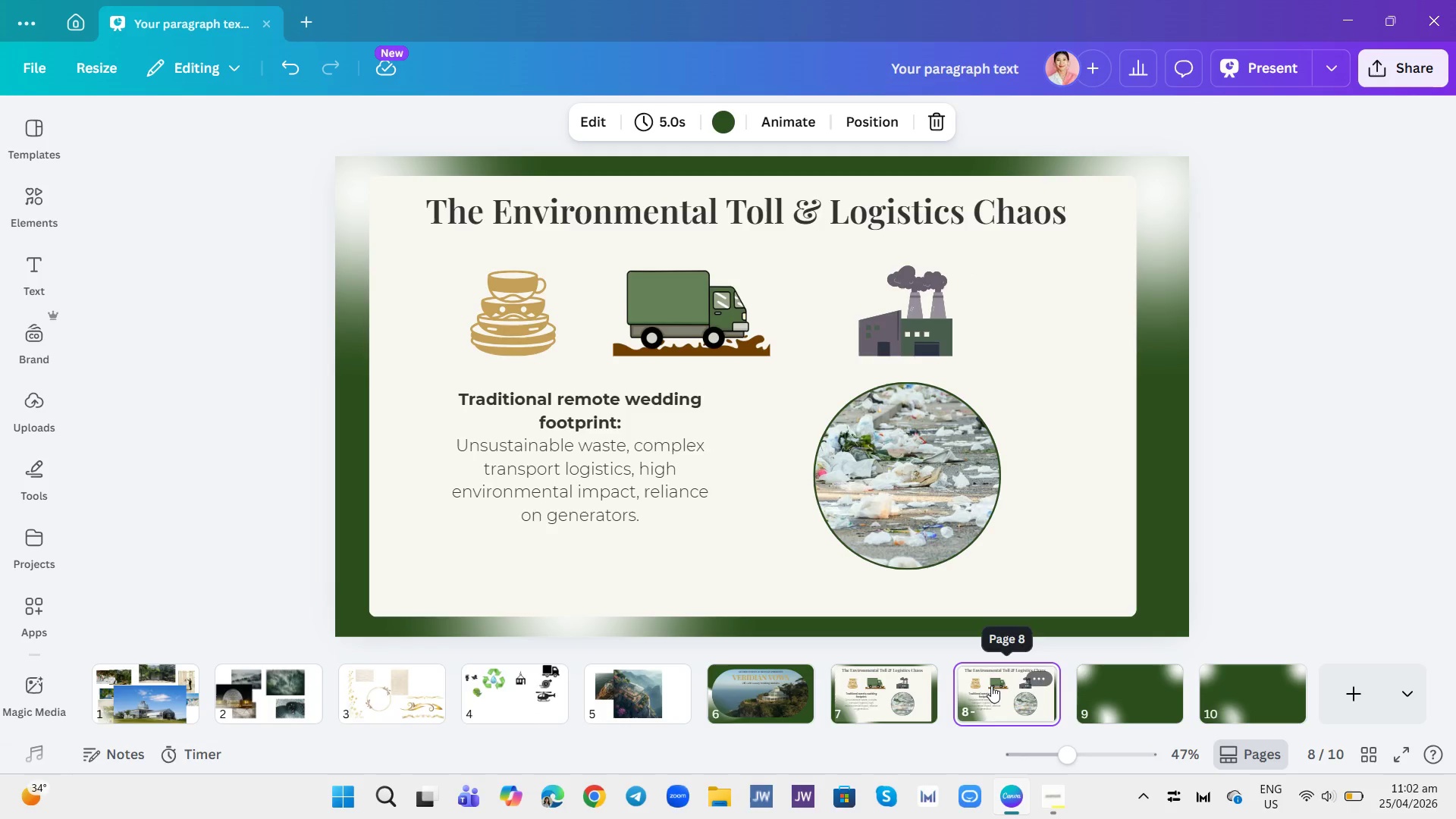 
left_click([991, 686])
 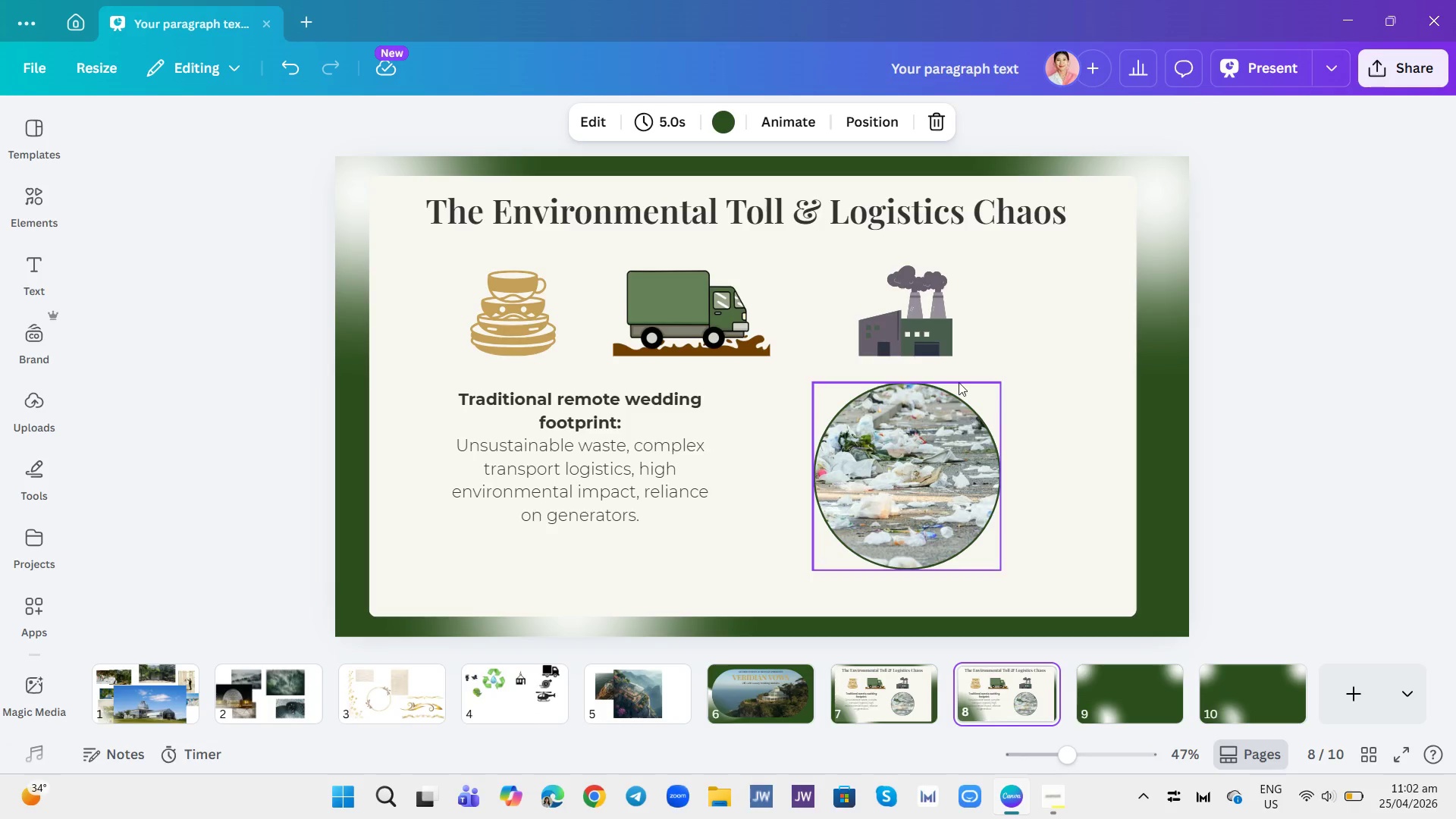 
left_click_drag(start_coordinate=[1048, 362], to_coordinate=[517, 309])
 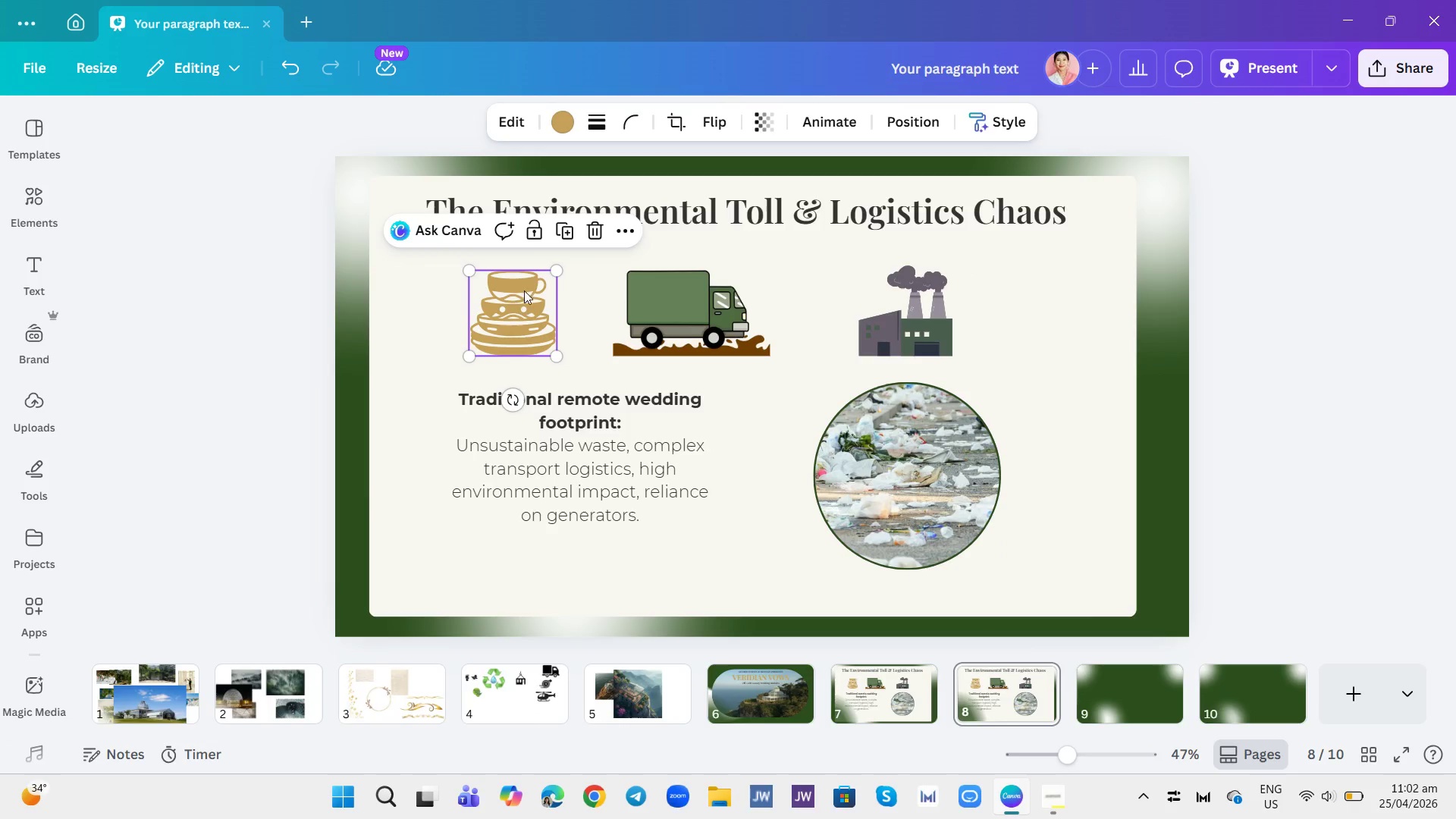 
left_click([517, 309])
 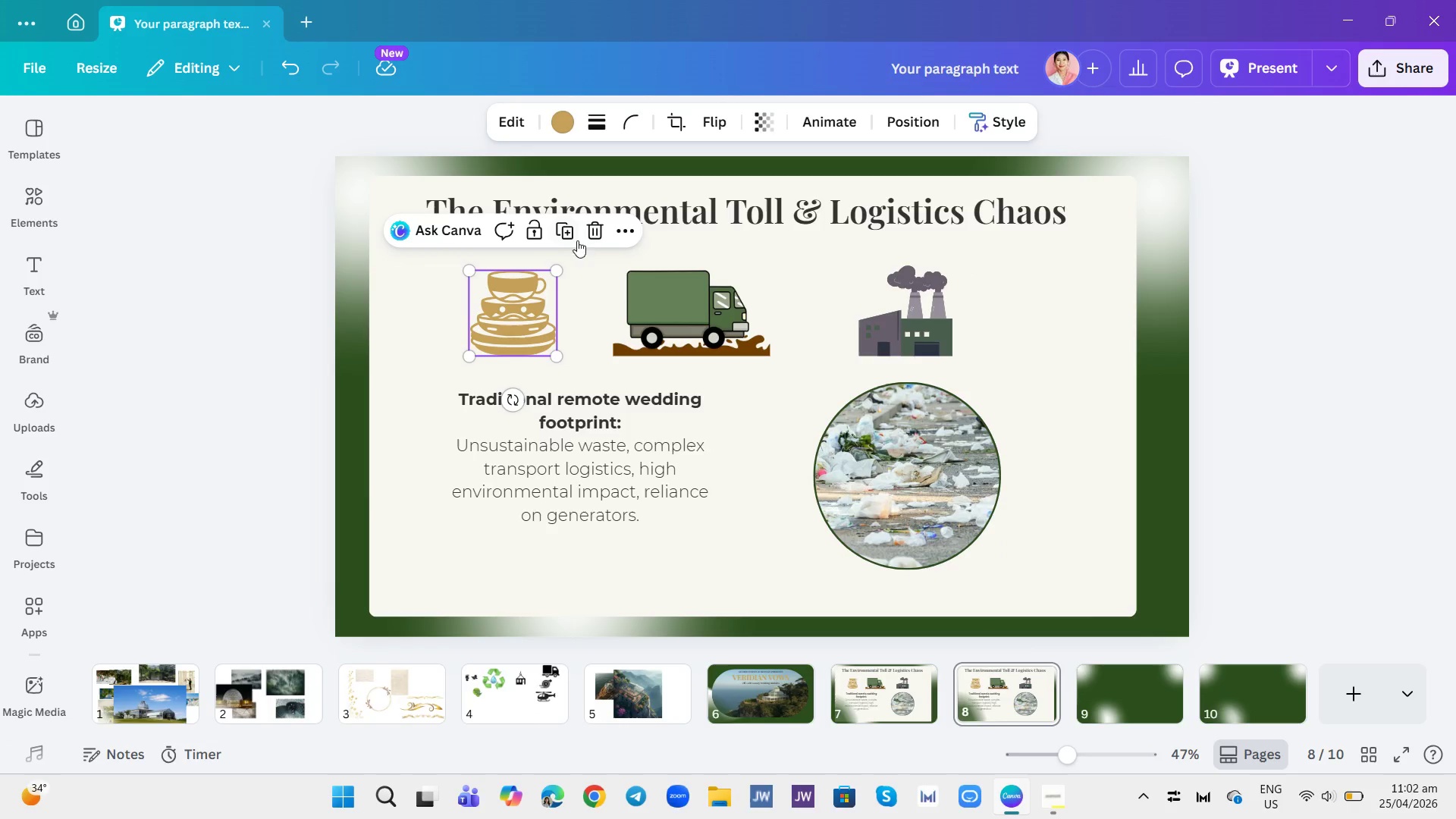 
left_click([587, 234])
 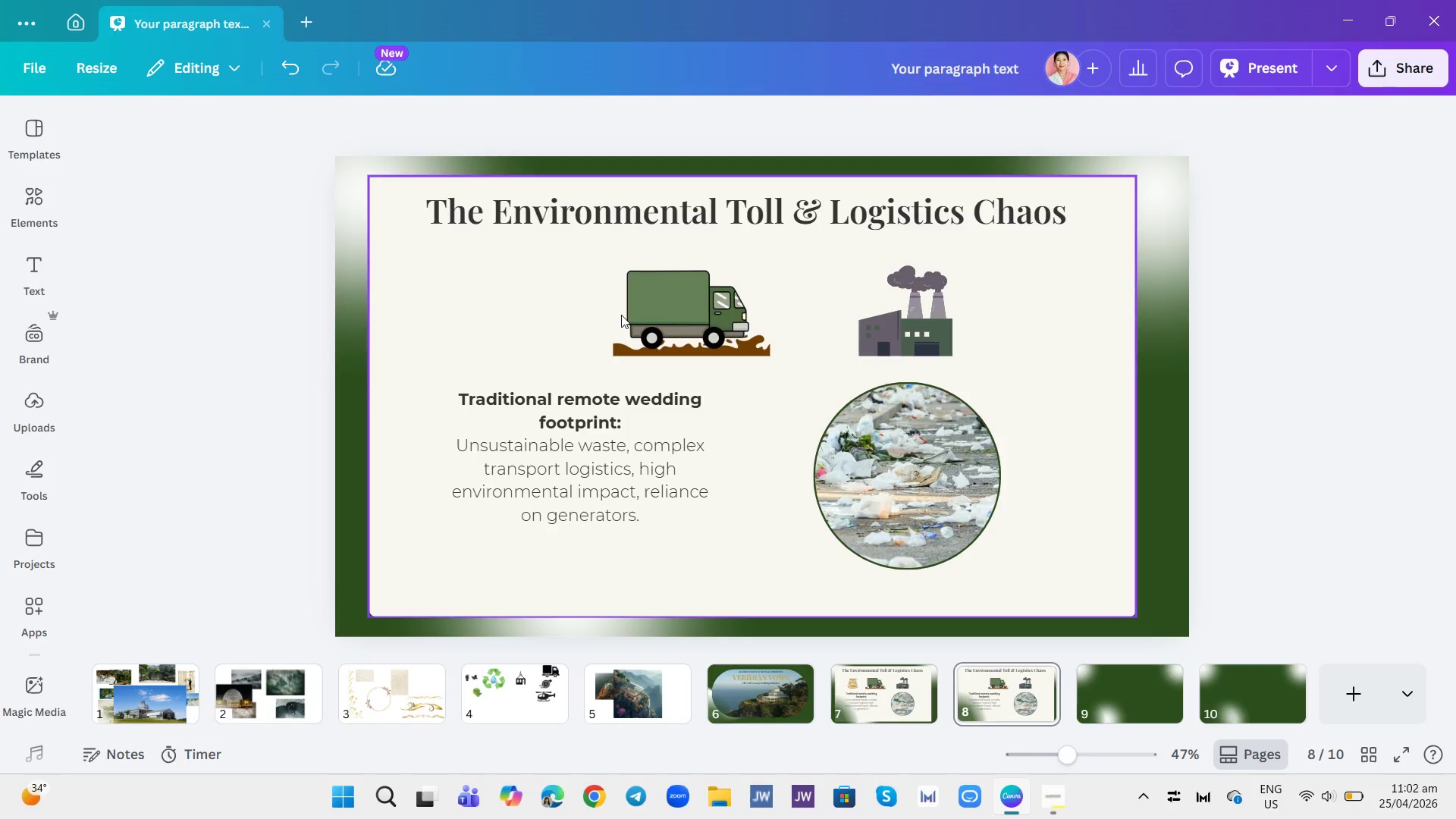 
left_click([623, 315])
 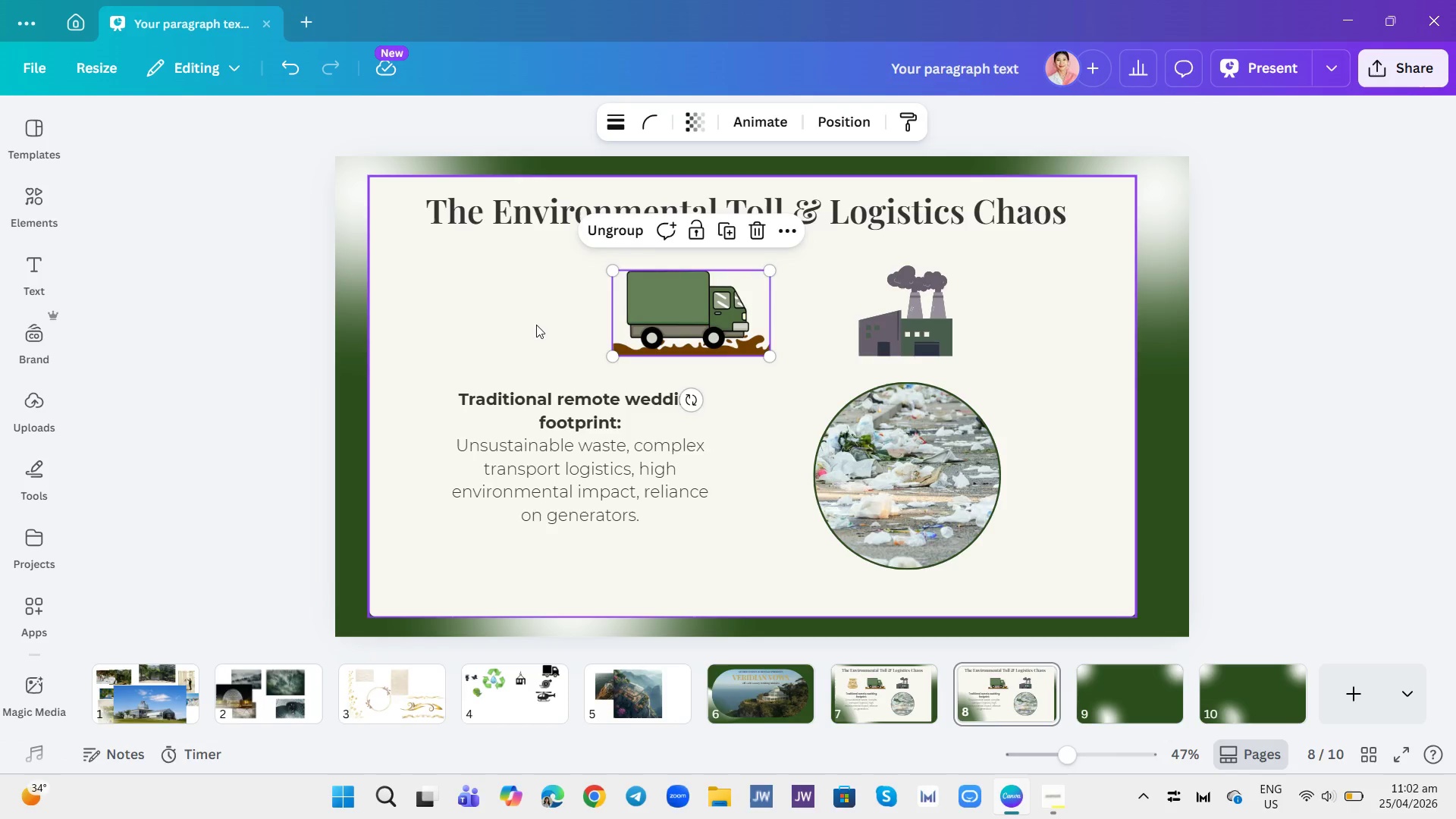 
left_click([479, 318])
 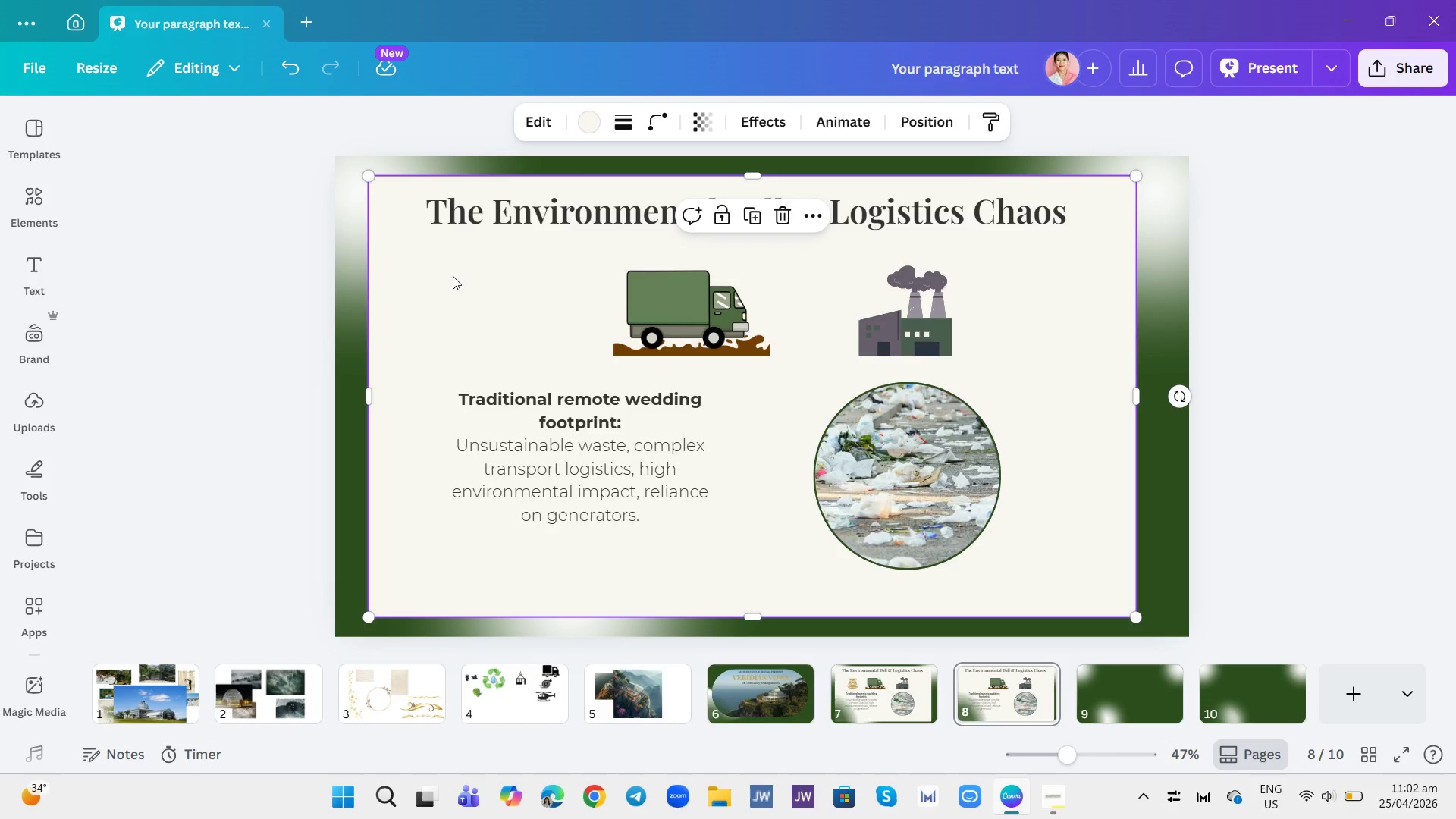 
left_click_drag(start_coordinate=[453, 275], to_coordinate=[616, 346])
 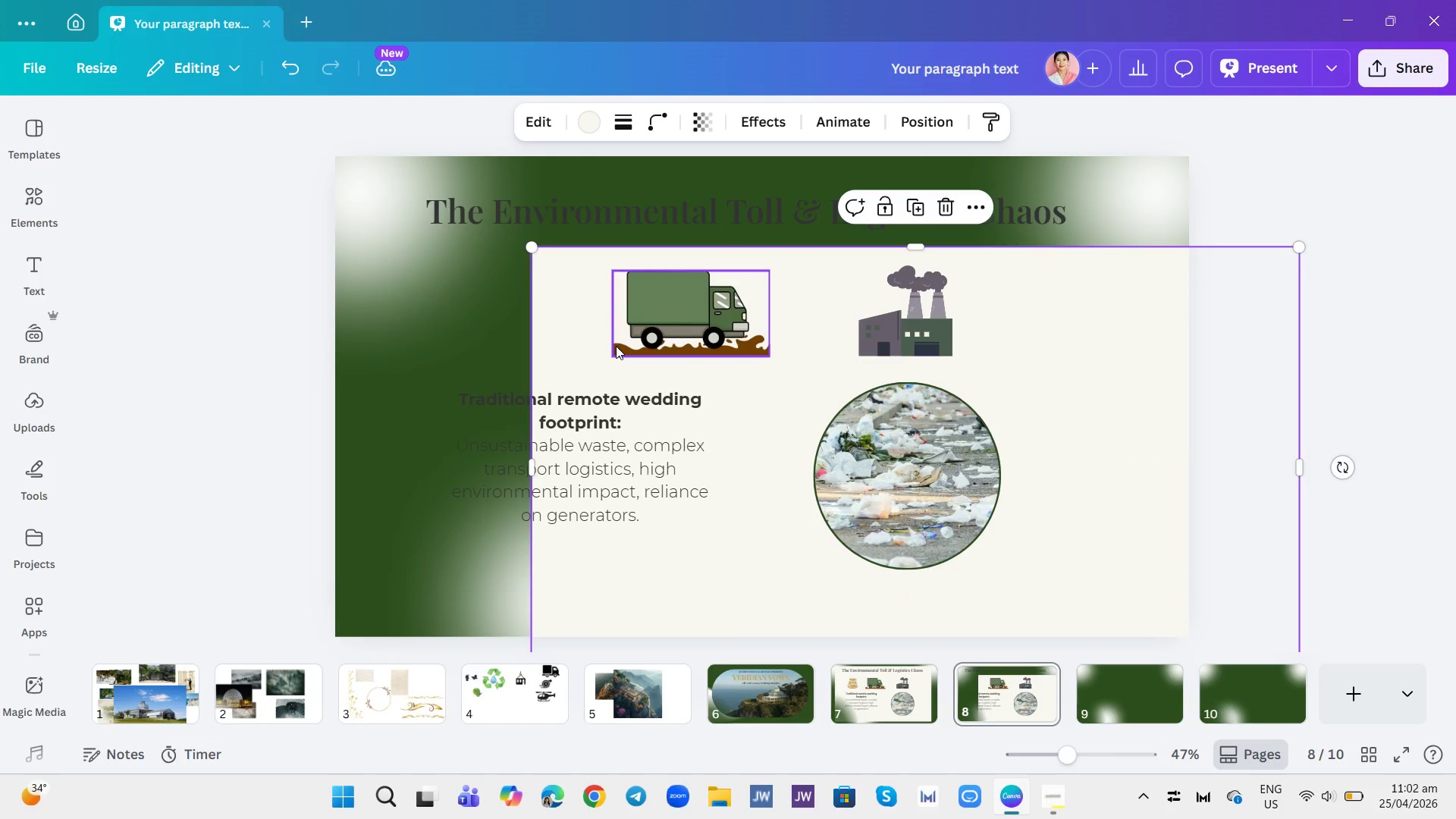 
key(Control+Z)
 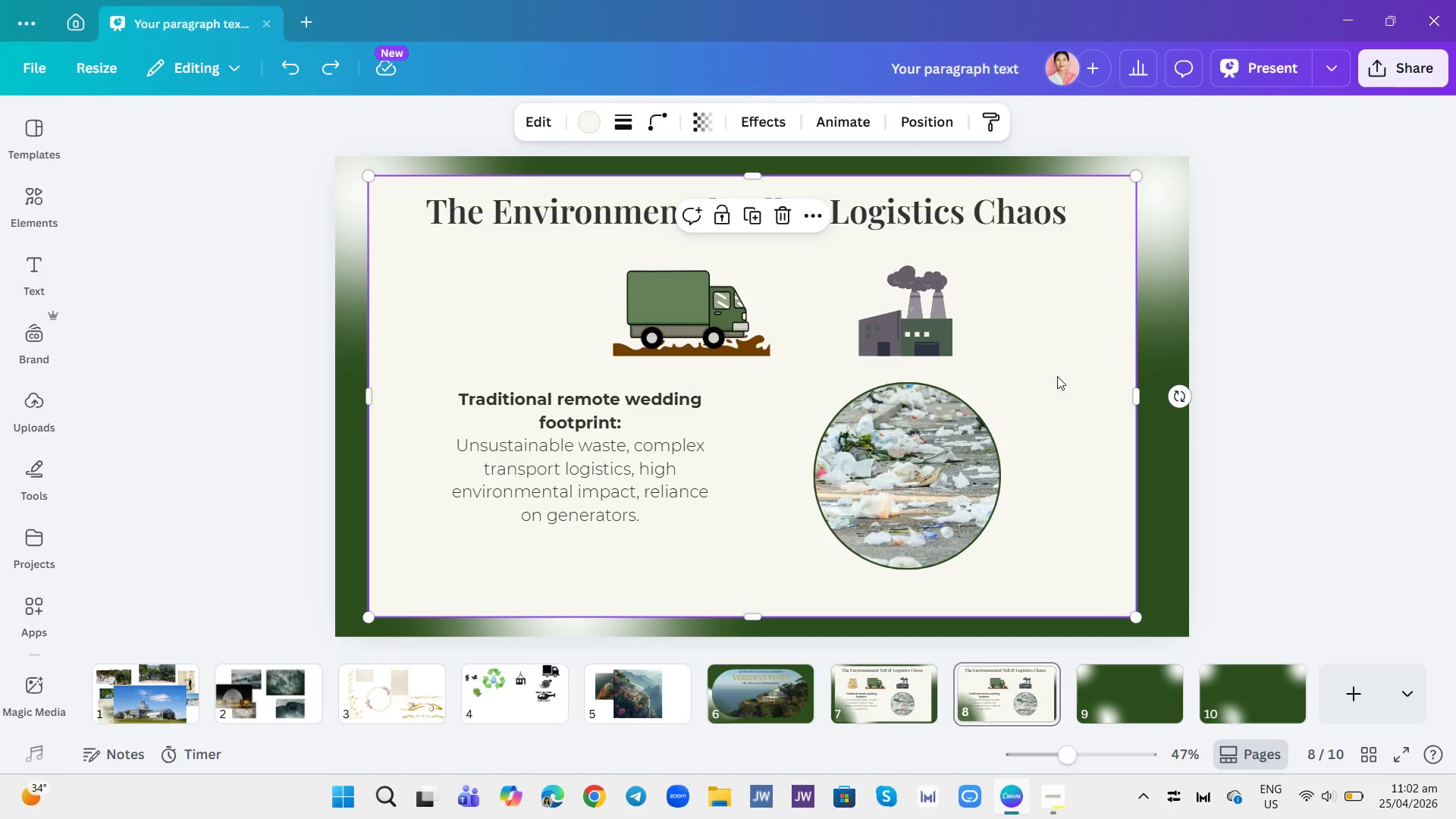 
left_click([720, 221])
 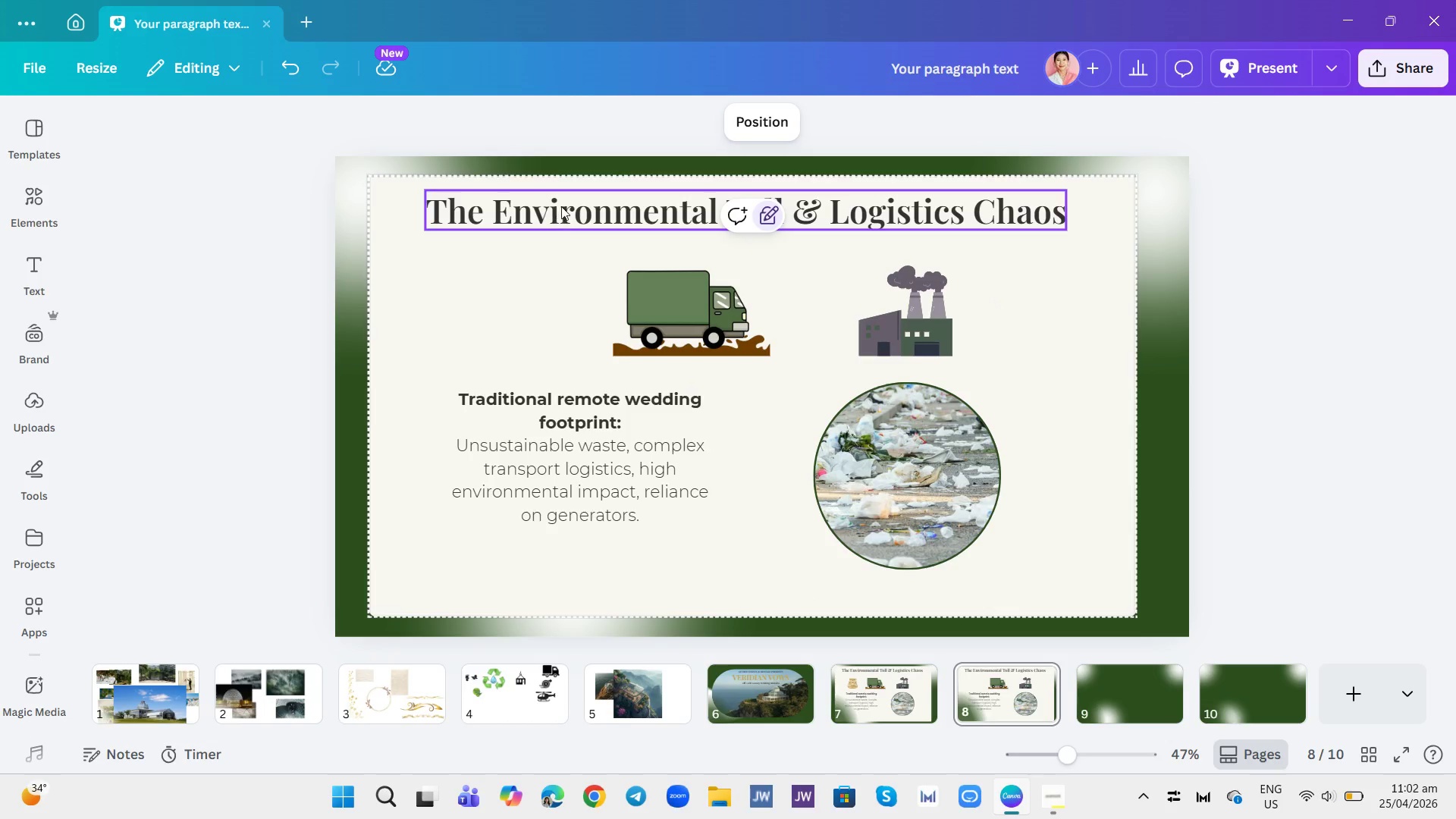 
double_click([566, 199])
 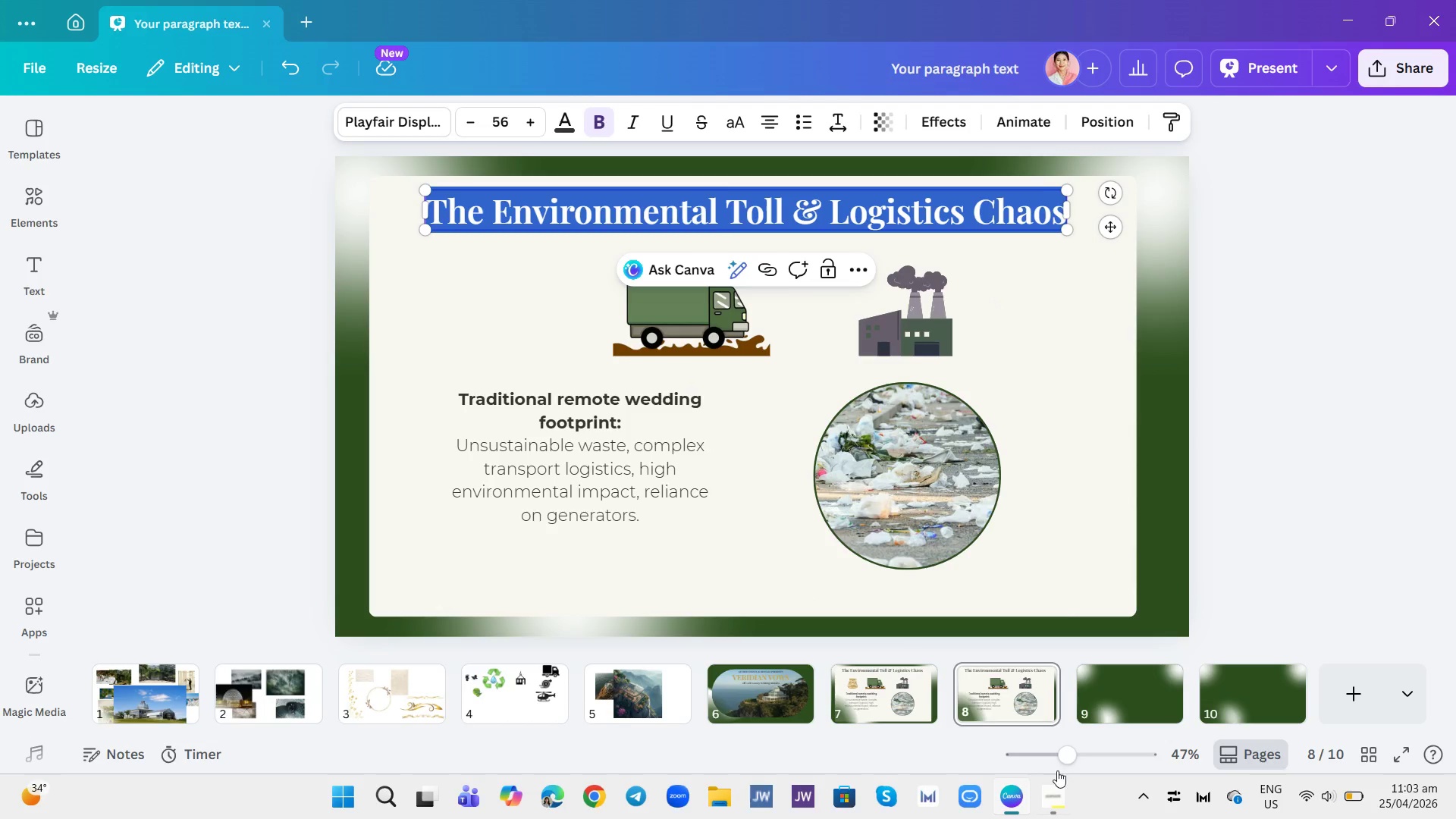 
left_click([1057, 791])